 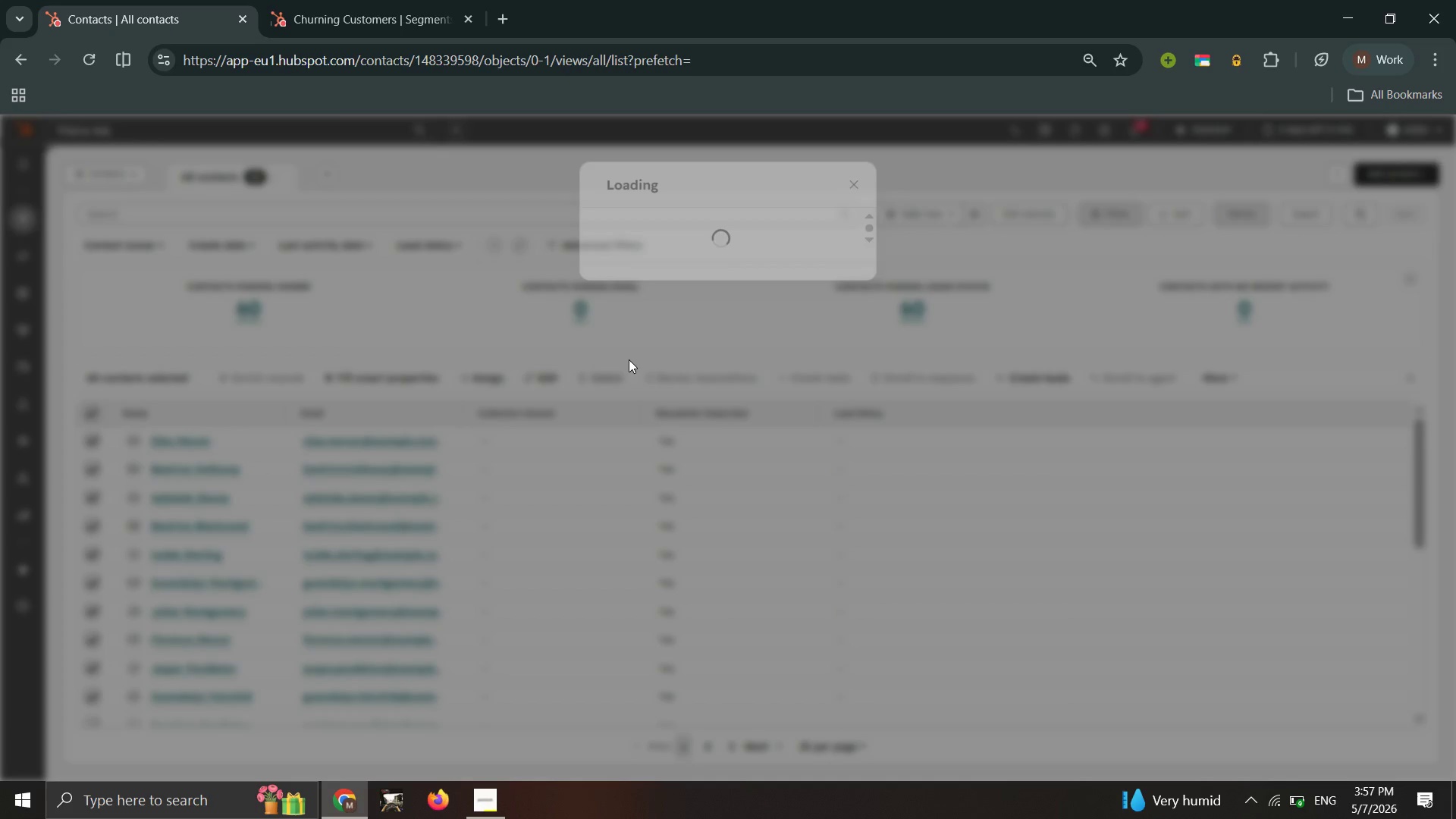 
left_click([620, 400])
 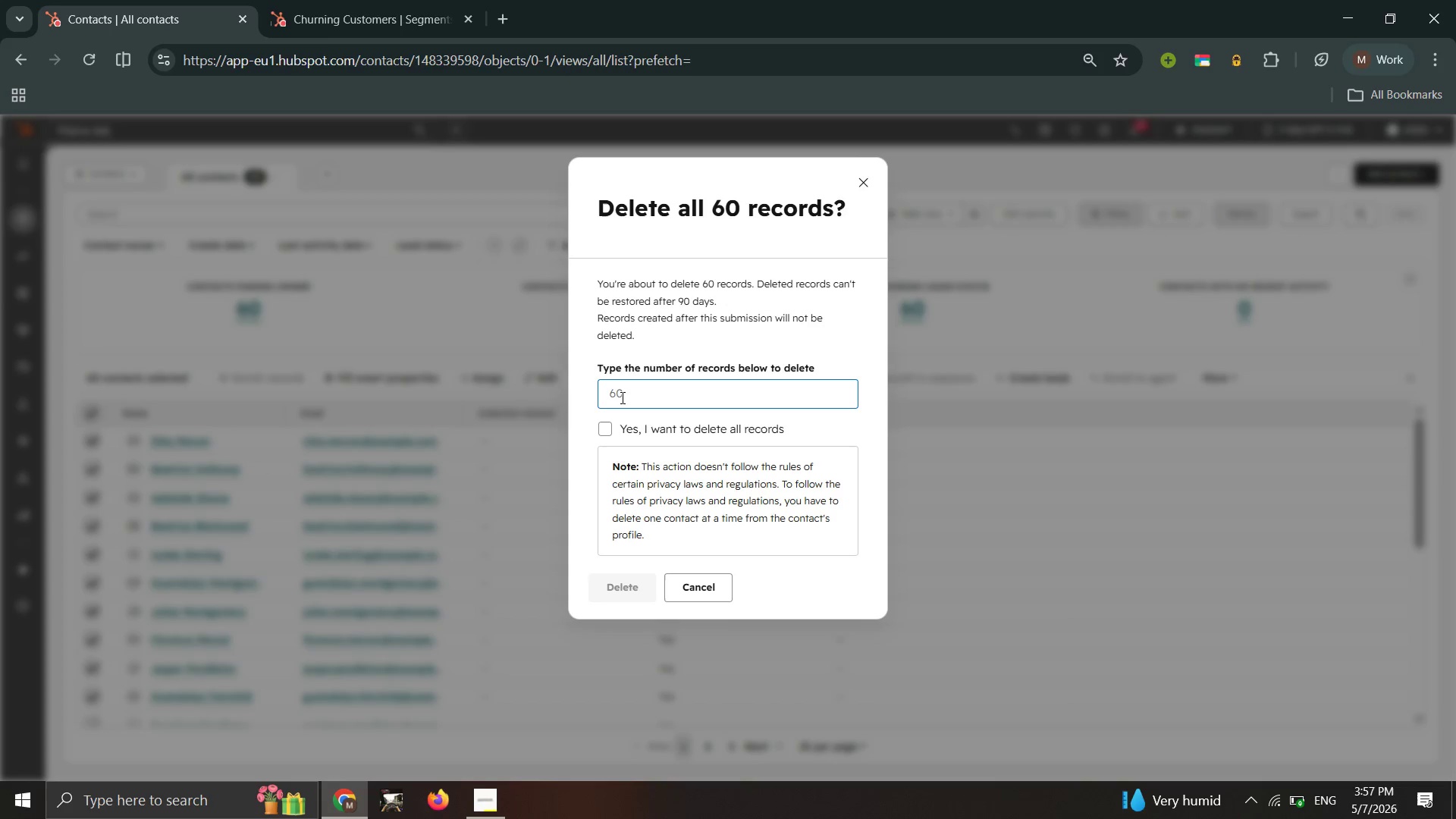 
type(60)
 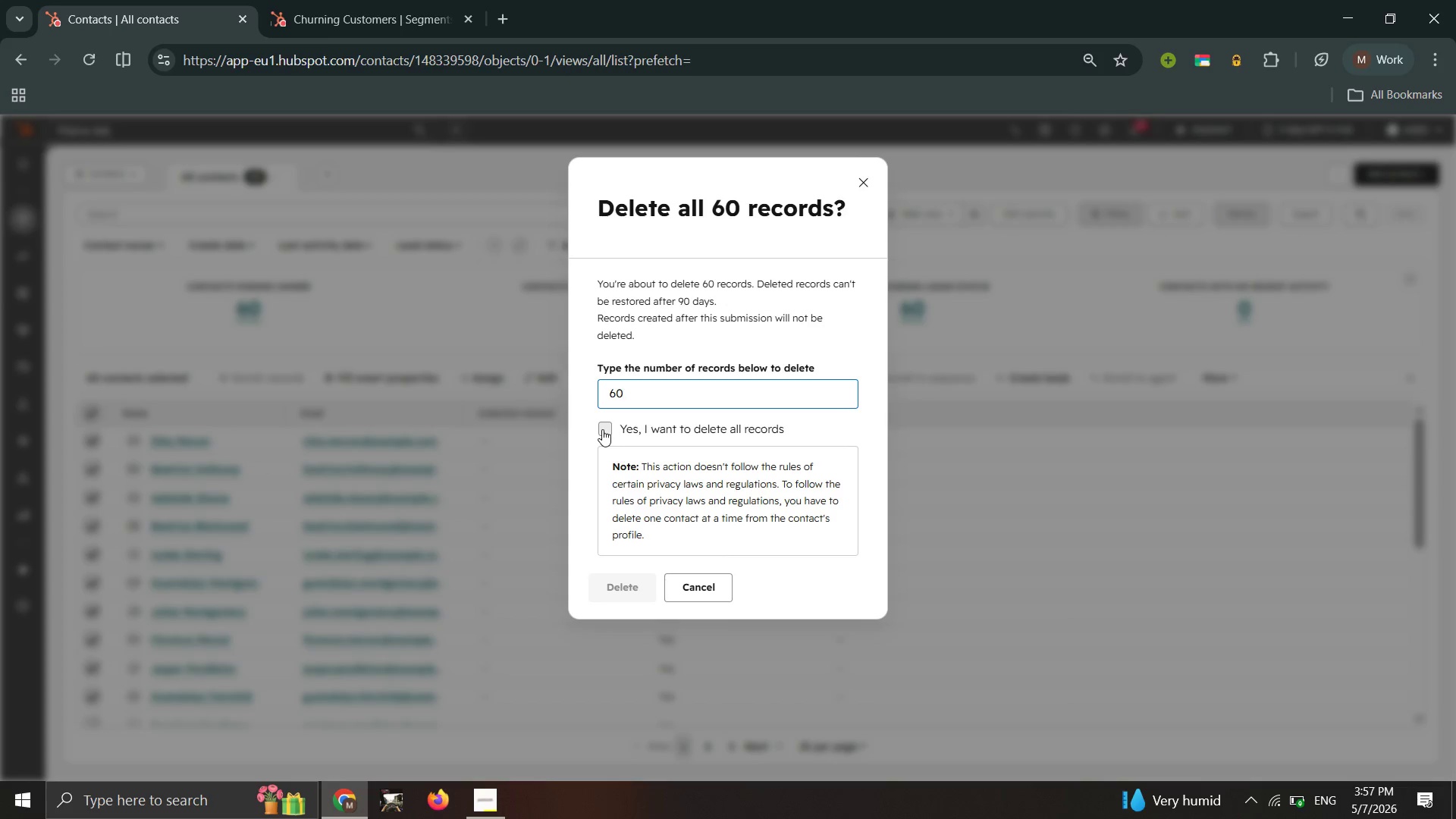 
left_click([602, 429])
 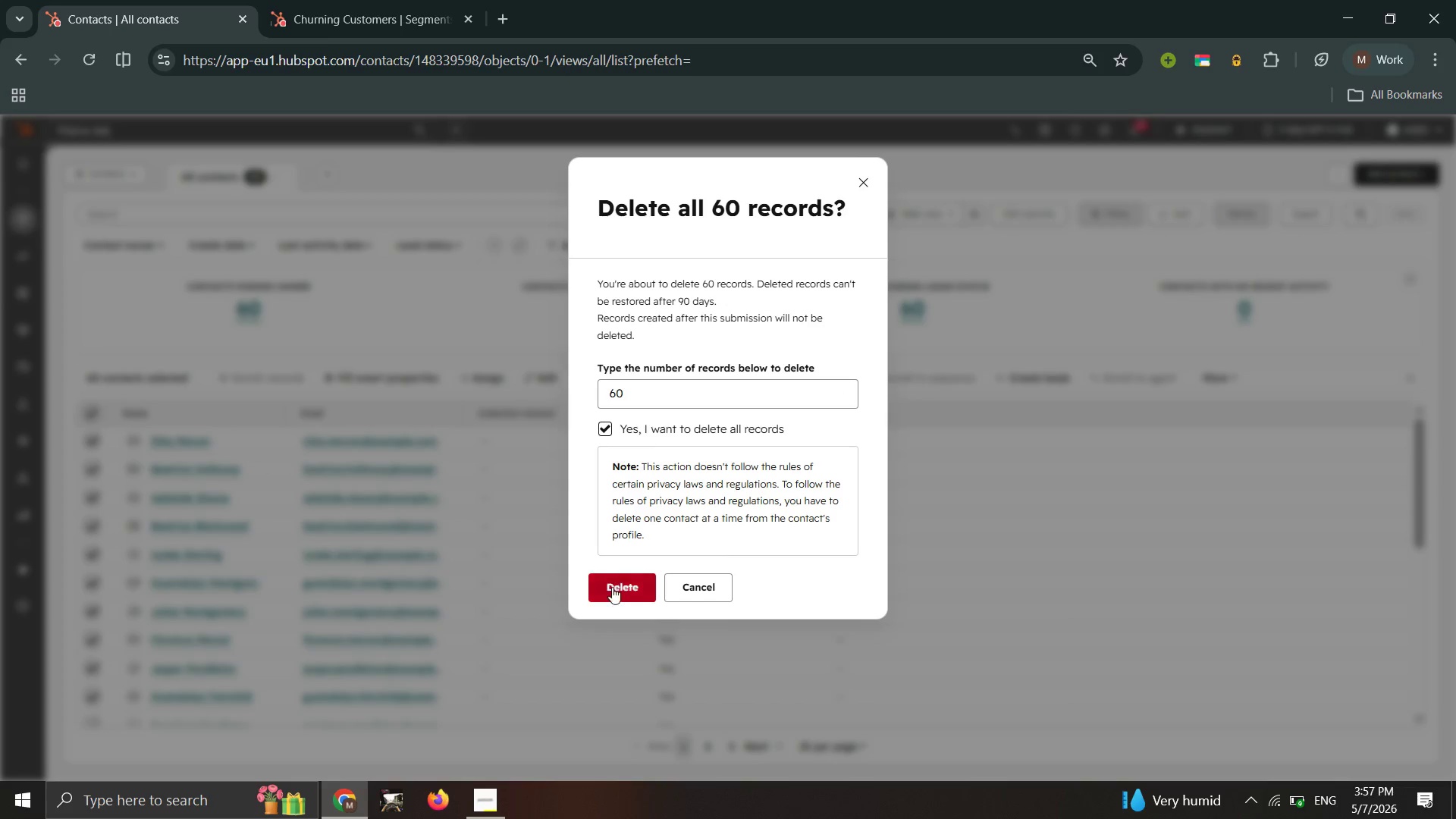 
left_click([612, 587])
 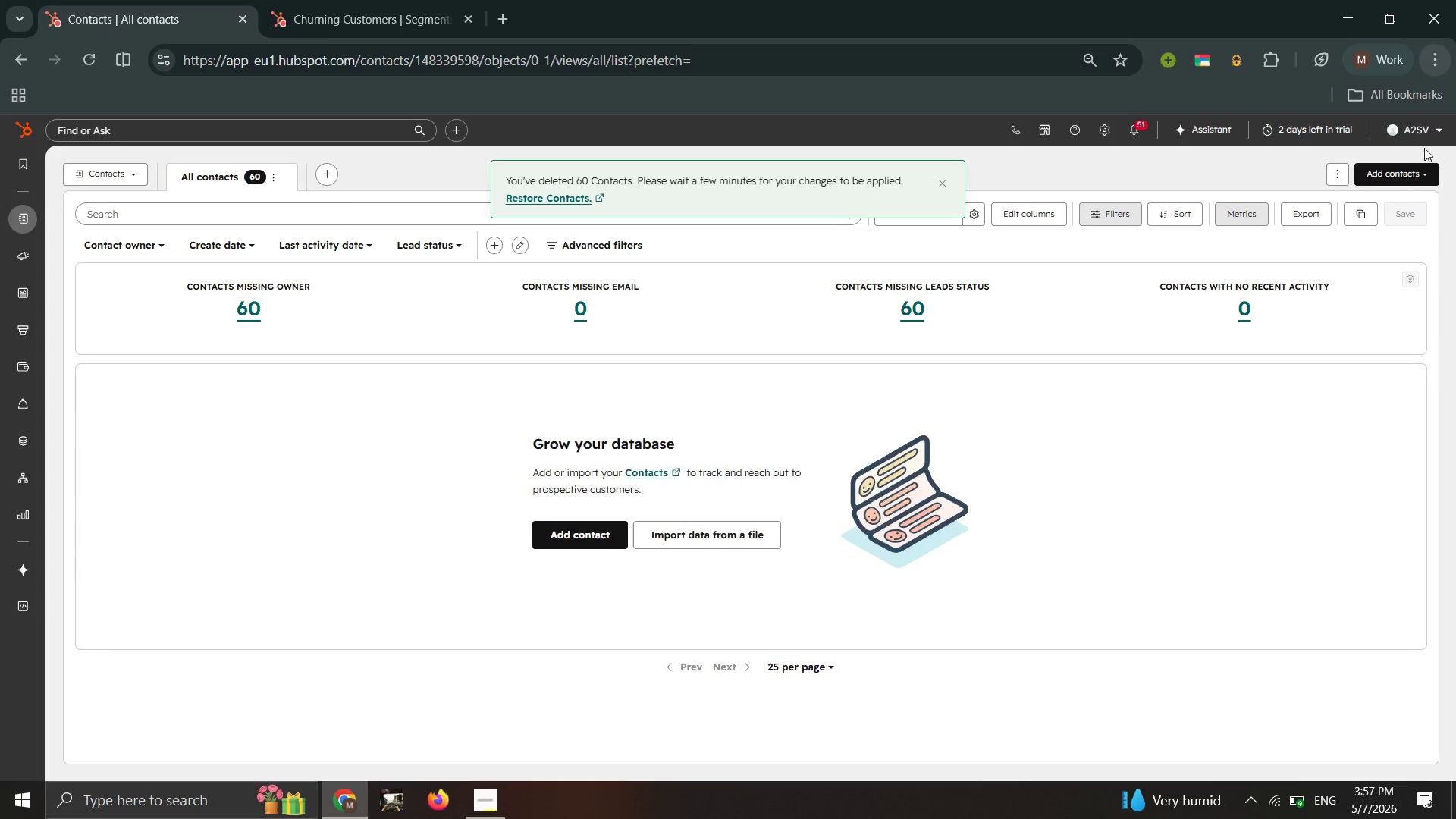 
wait(7.06)
 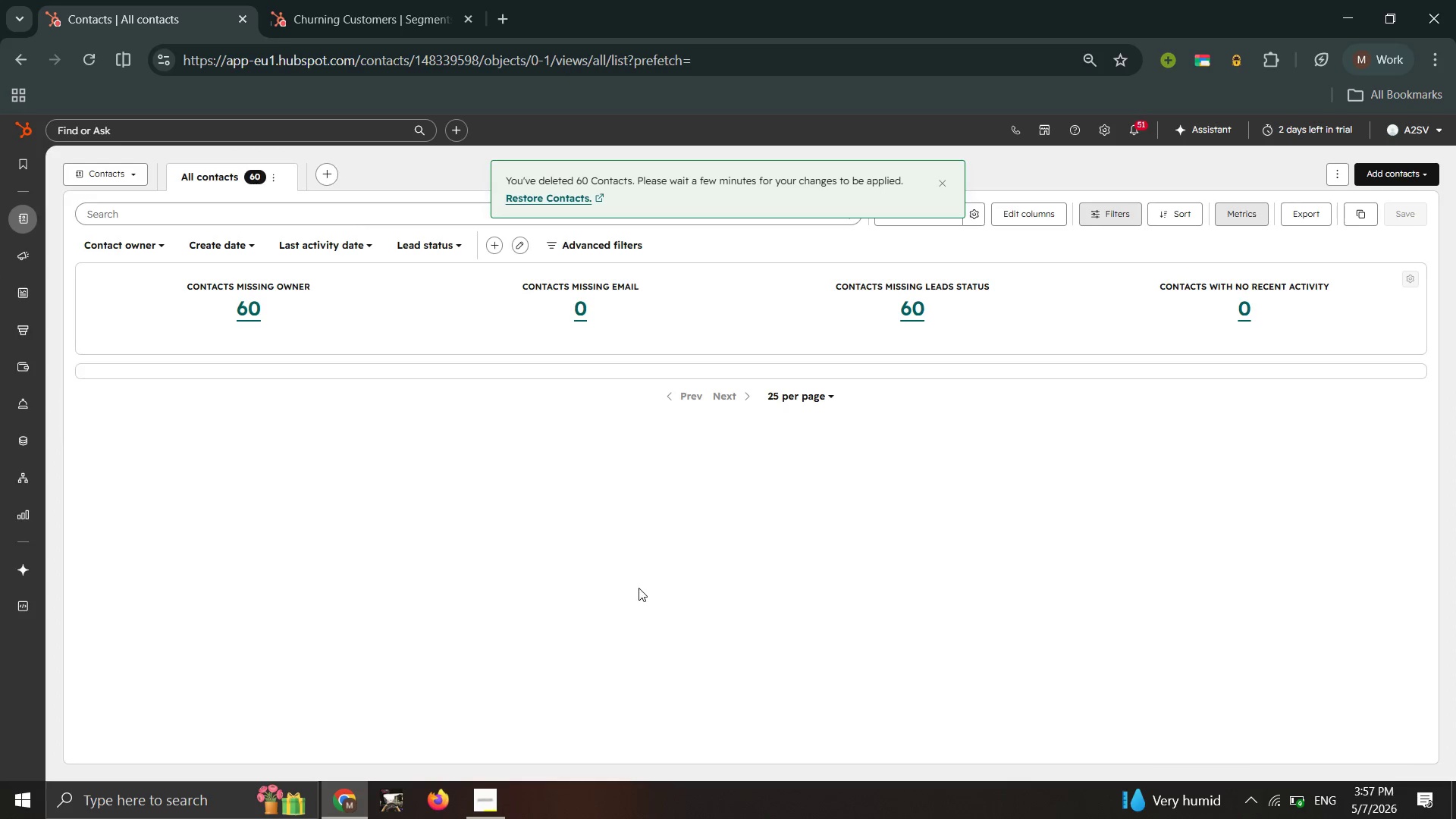 
left_click([1108, 133])
 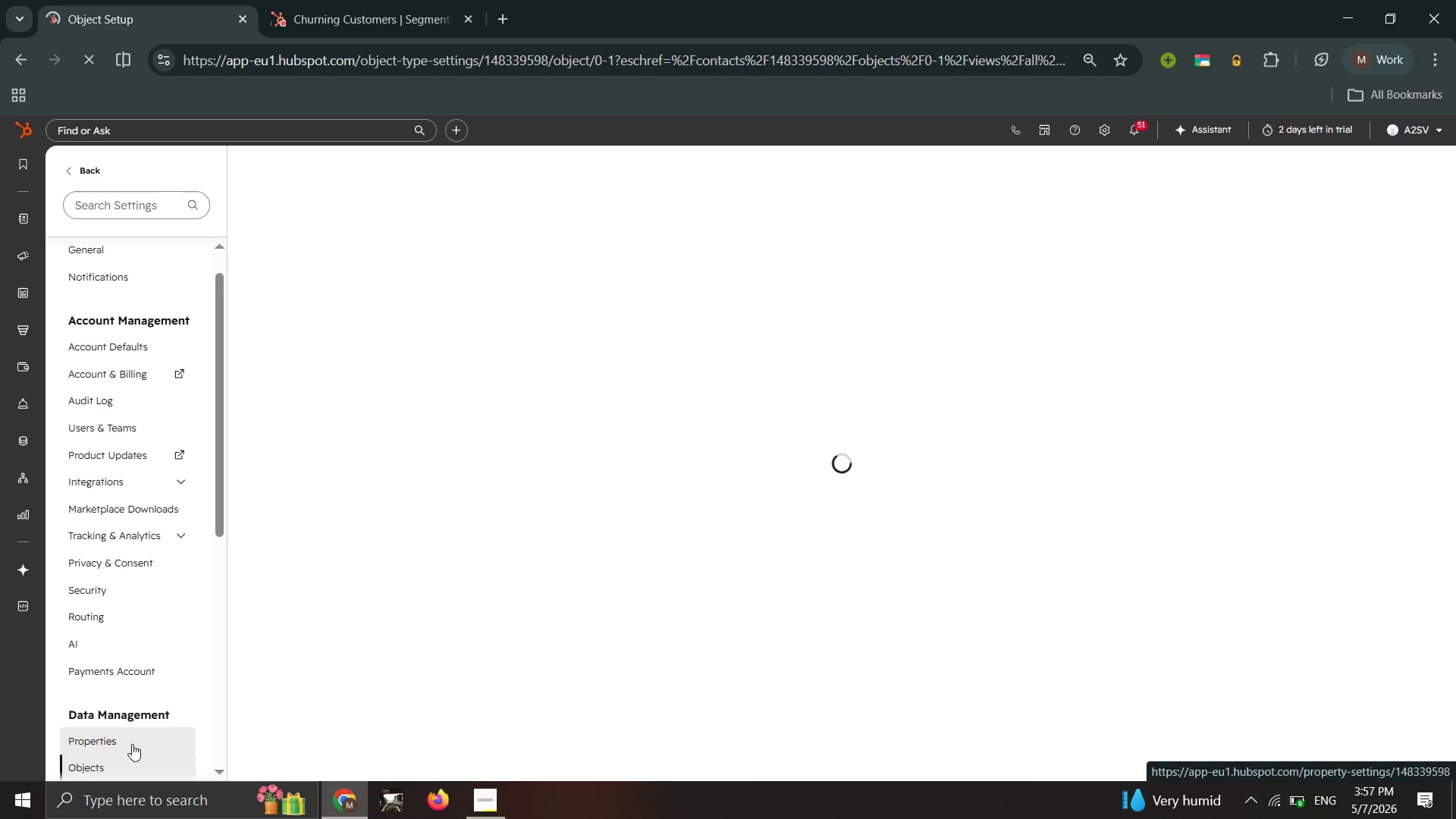 
wait(20.09)
 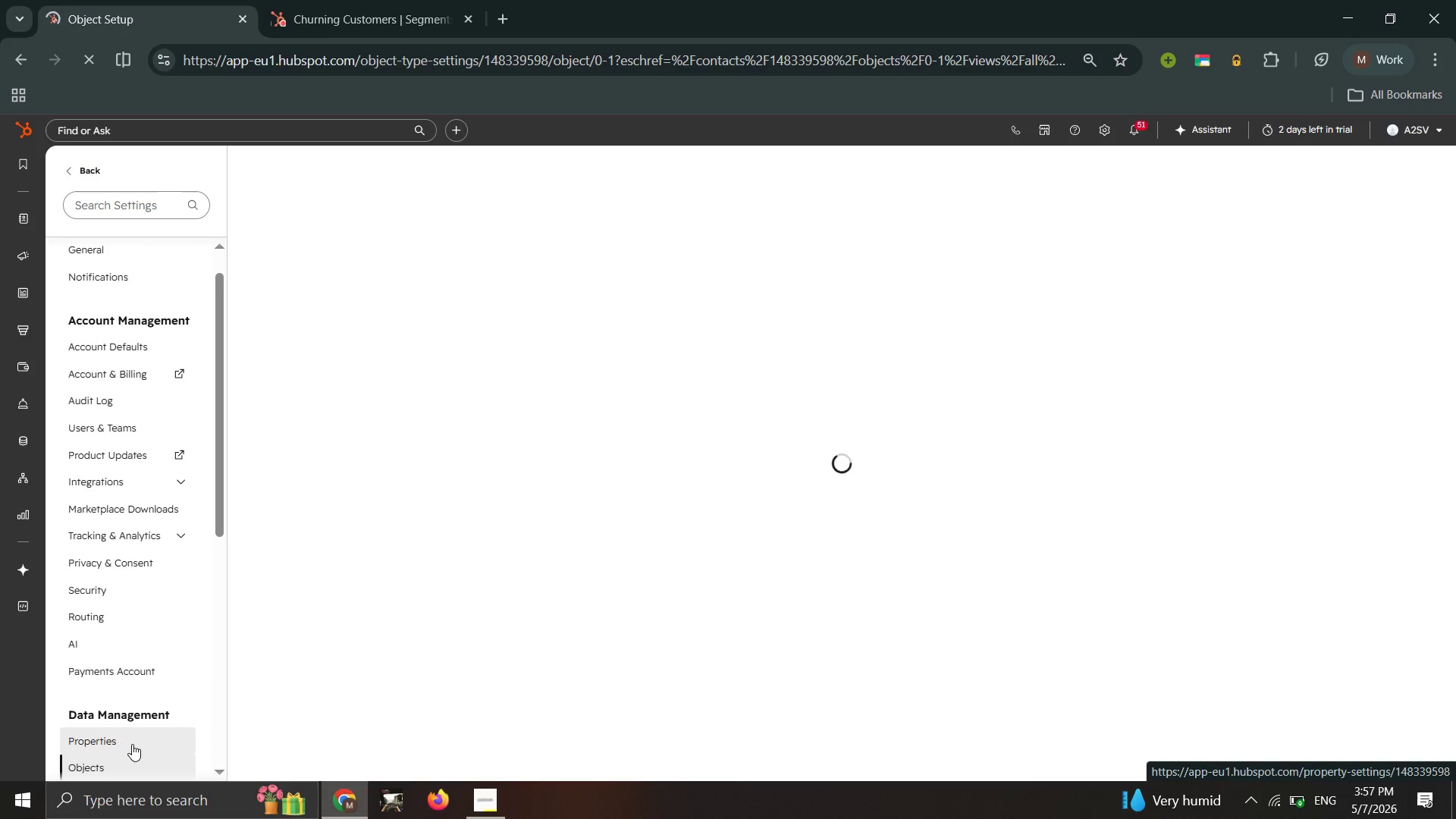 
left_click([134, 743])
 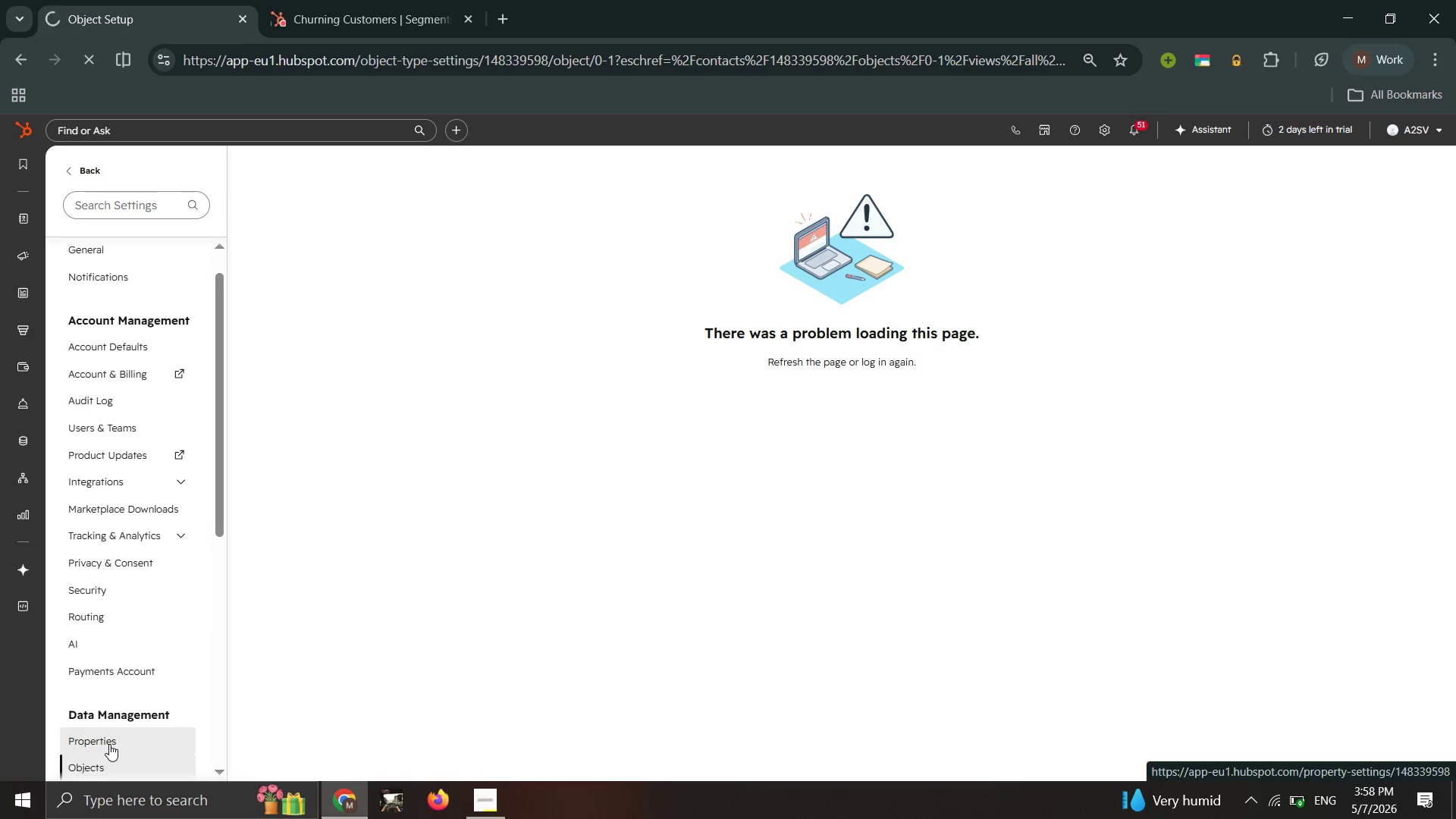 
wait(6.38)
 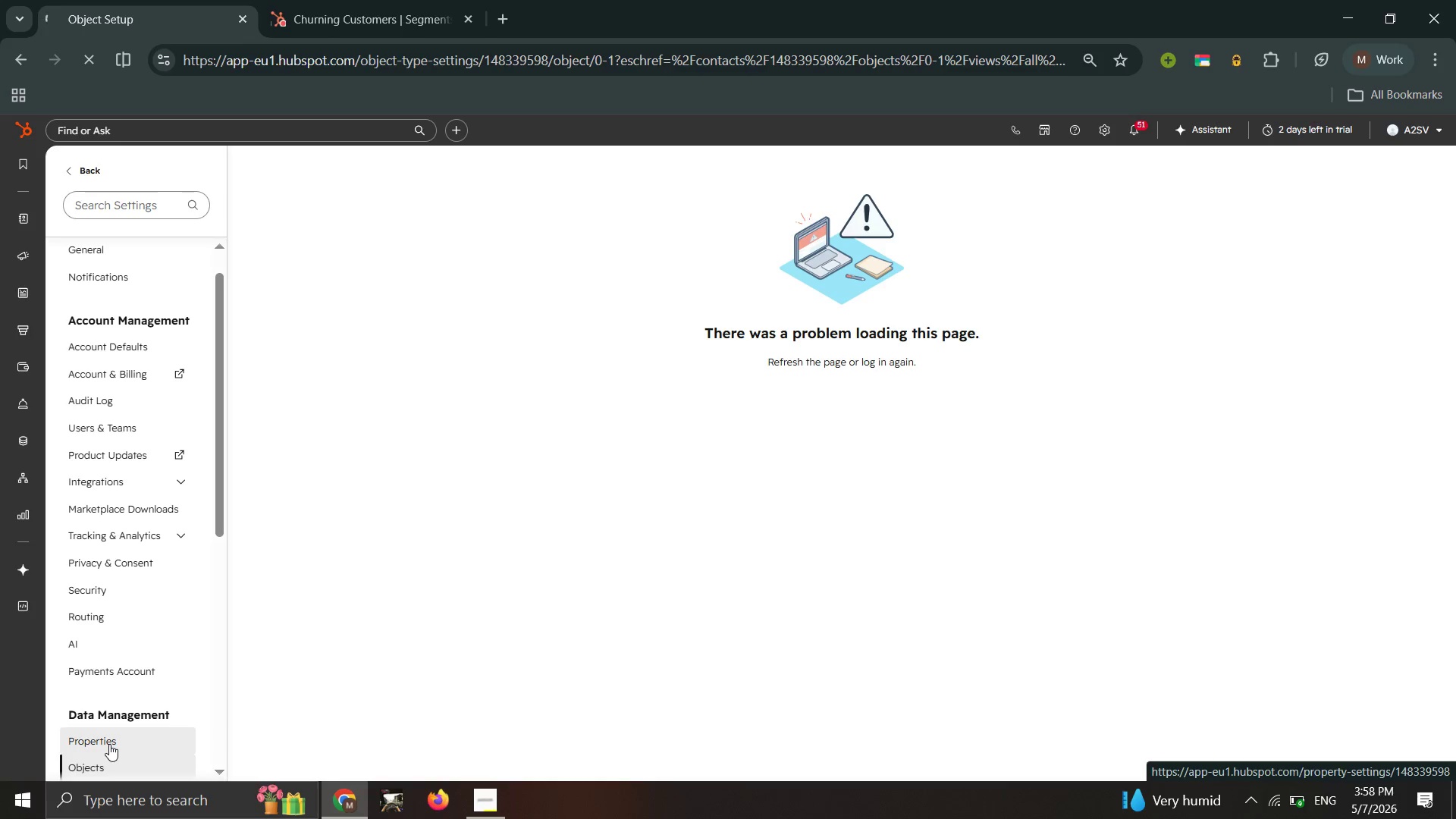 
scroll: coordinate [105, 767], scroll_direction: down, amount: 1.0
 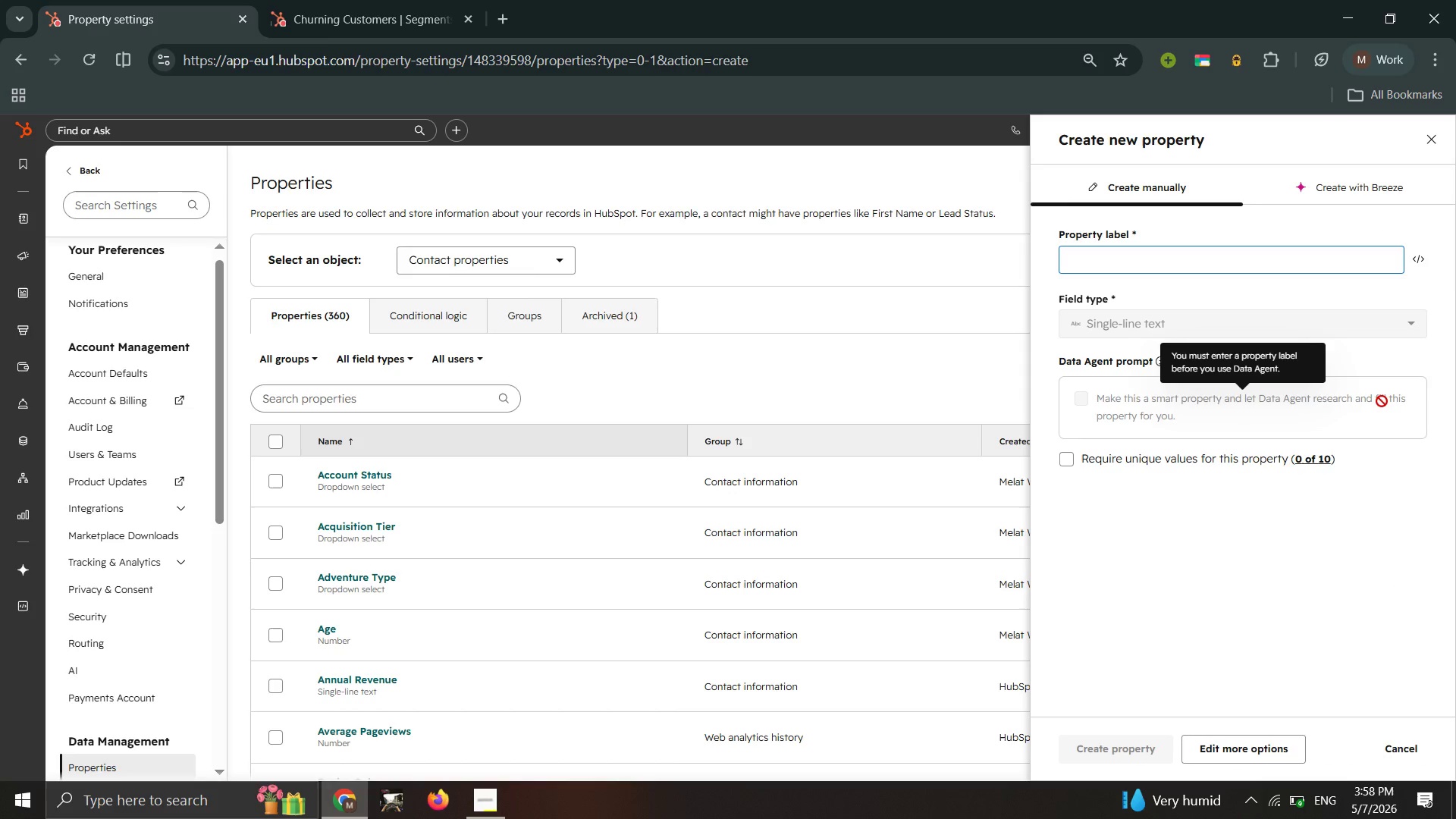 
wait(33.8)
 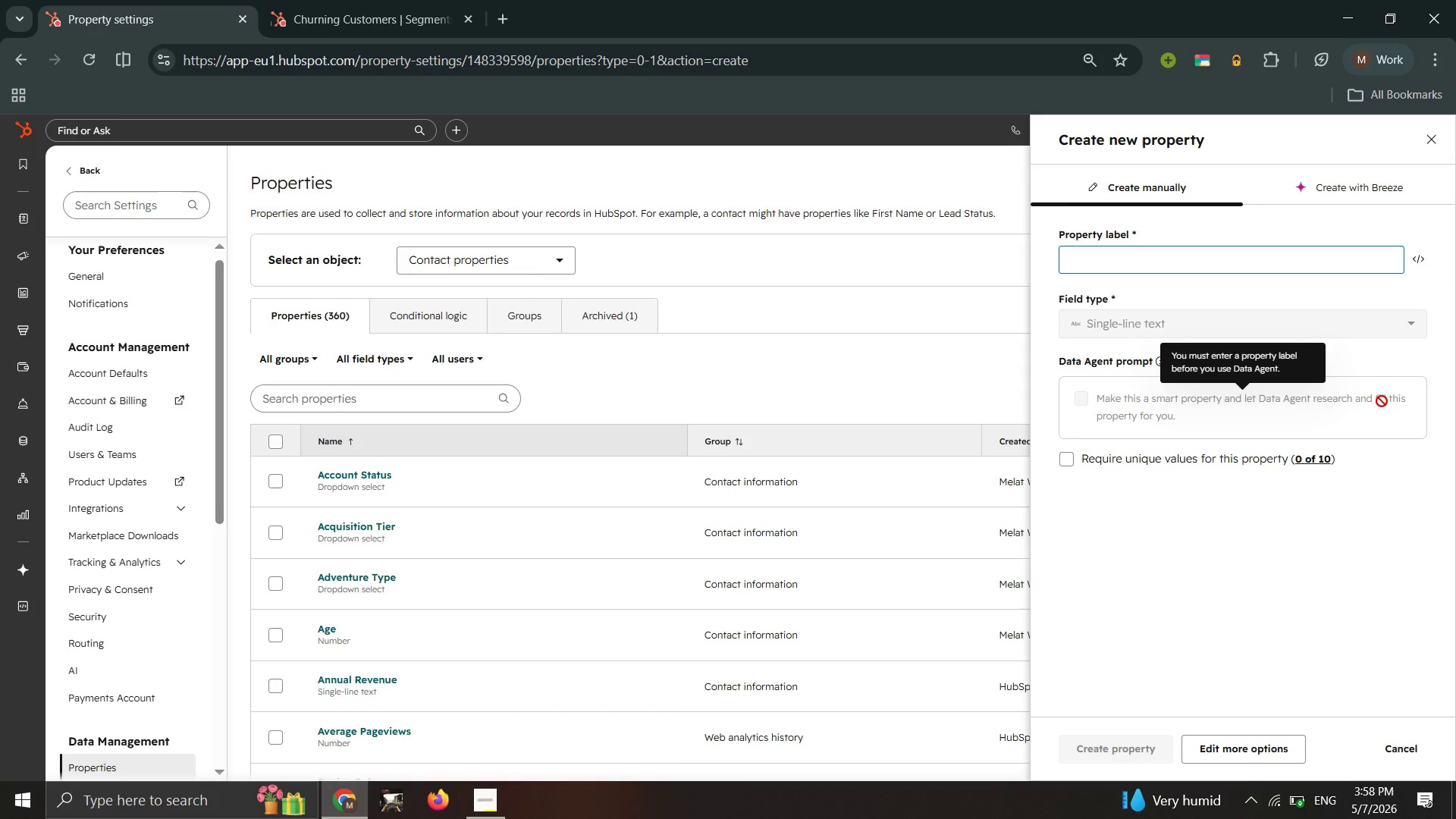 
type(Estat)
 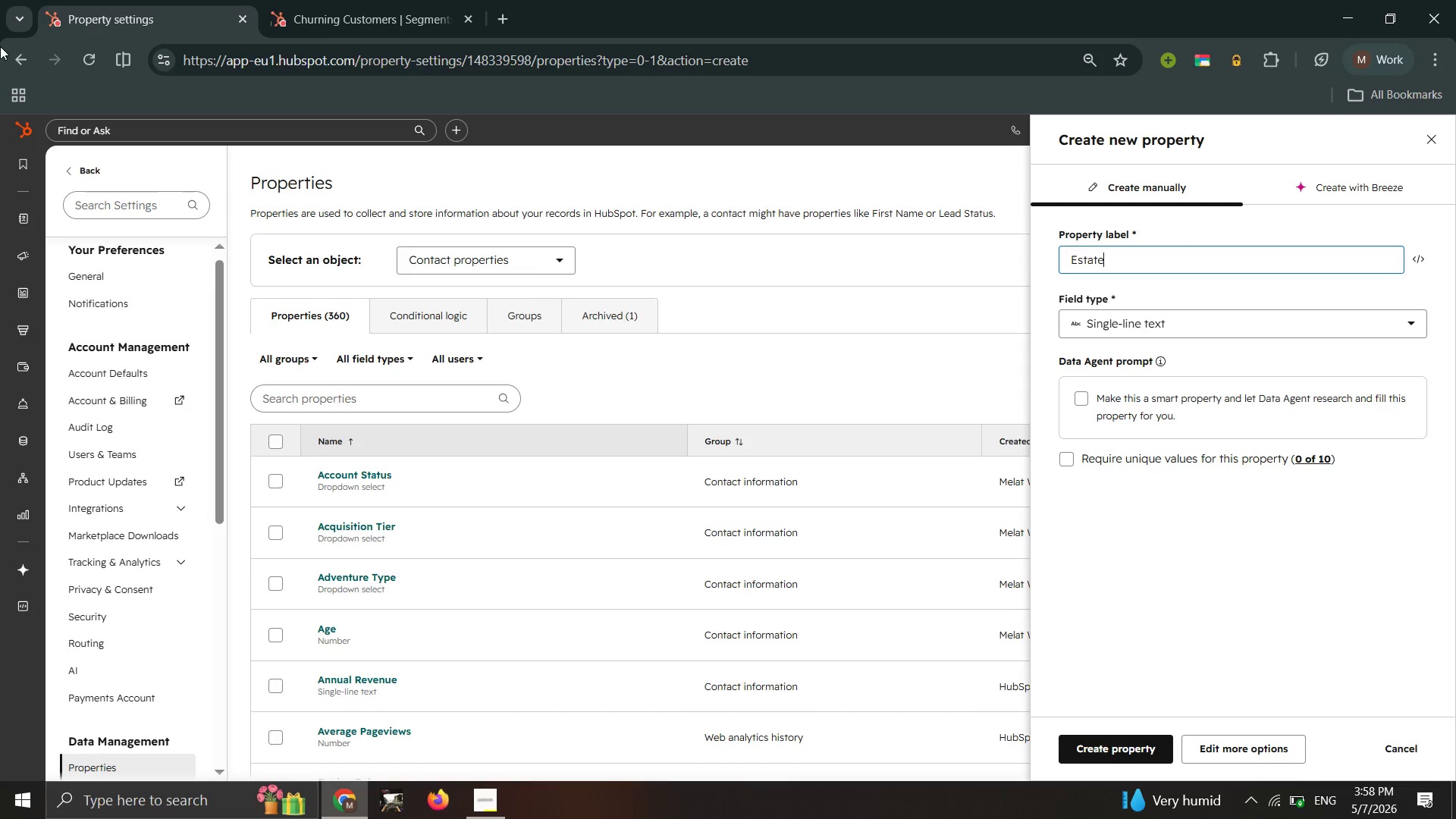 
type(e Planing )
key(Backspace)
key(Backspace)
key(Backspace)
key(Backspace)
type(ning Intrest)
 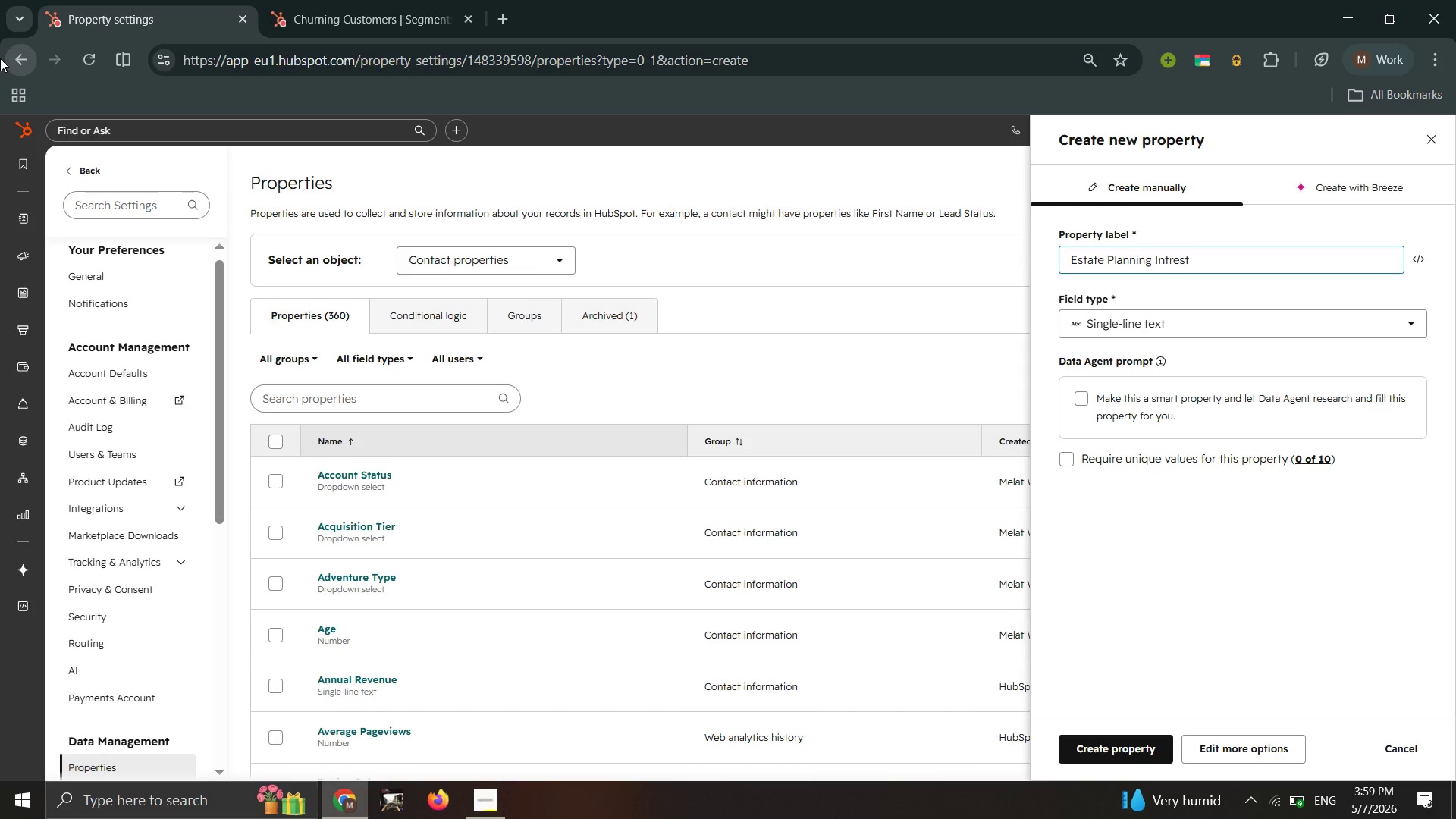 
key(ArrowLeft)
 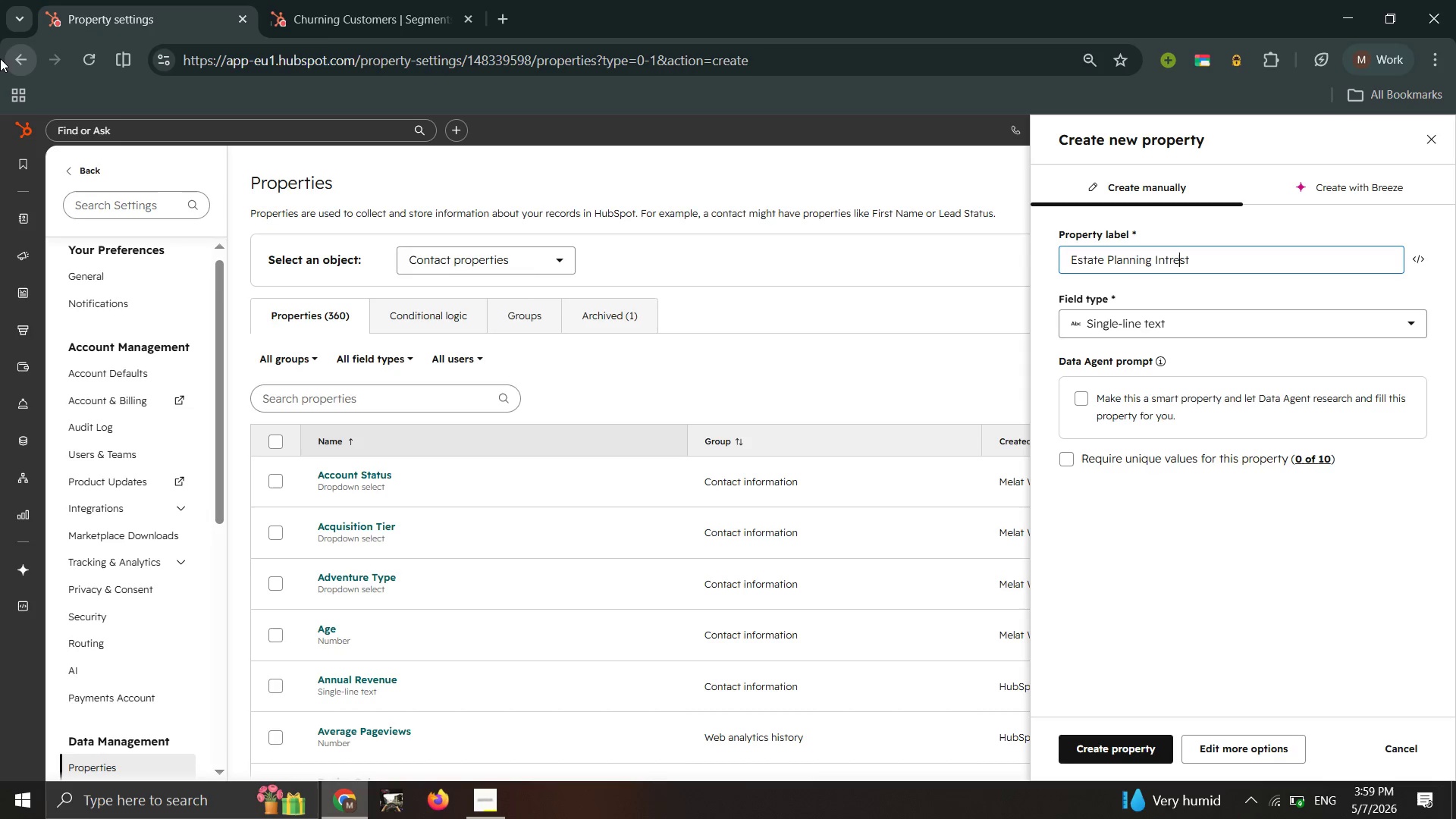 
key(ArrowLeft)
 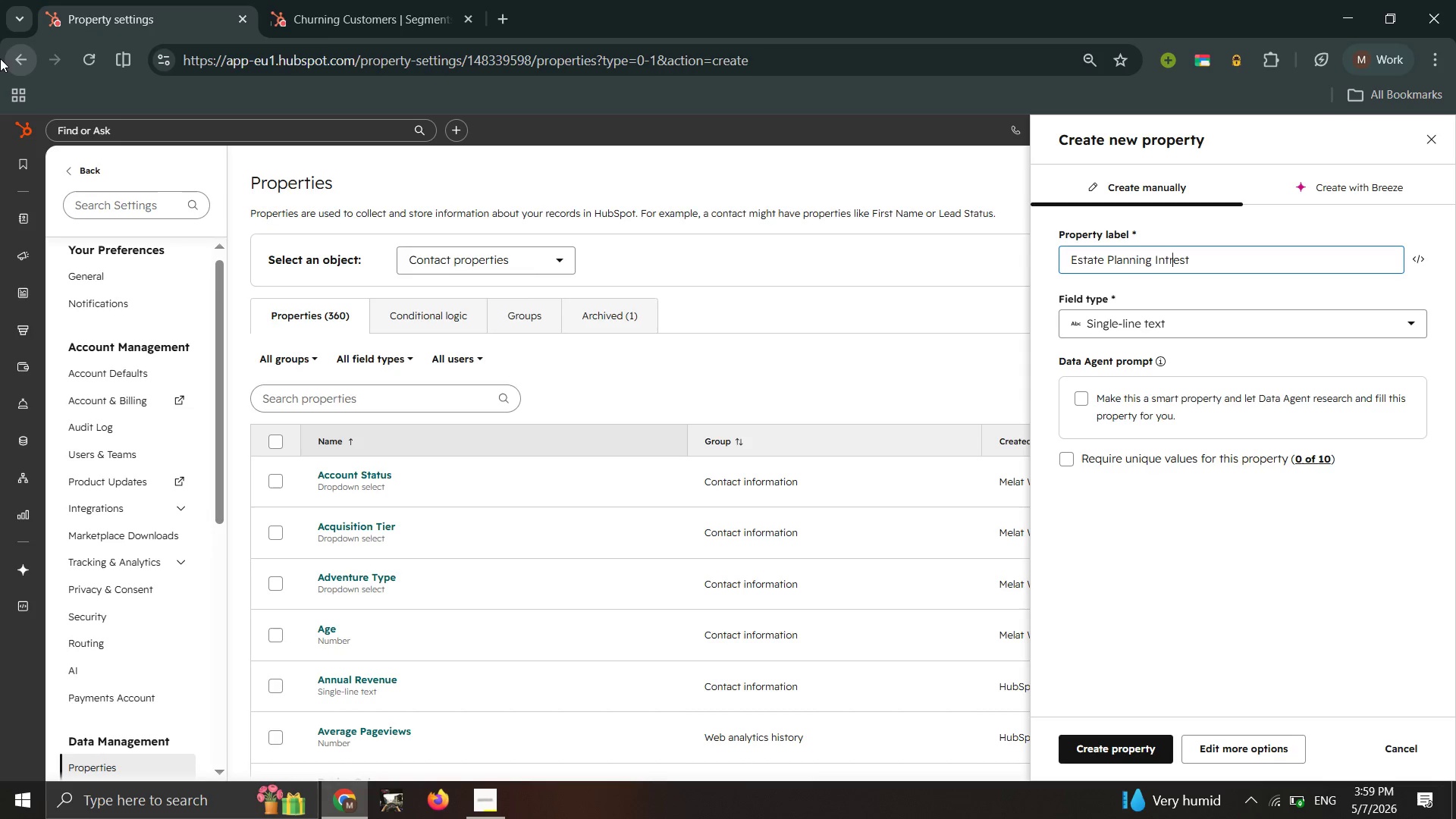 
key(ArrowLeft)
 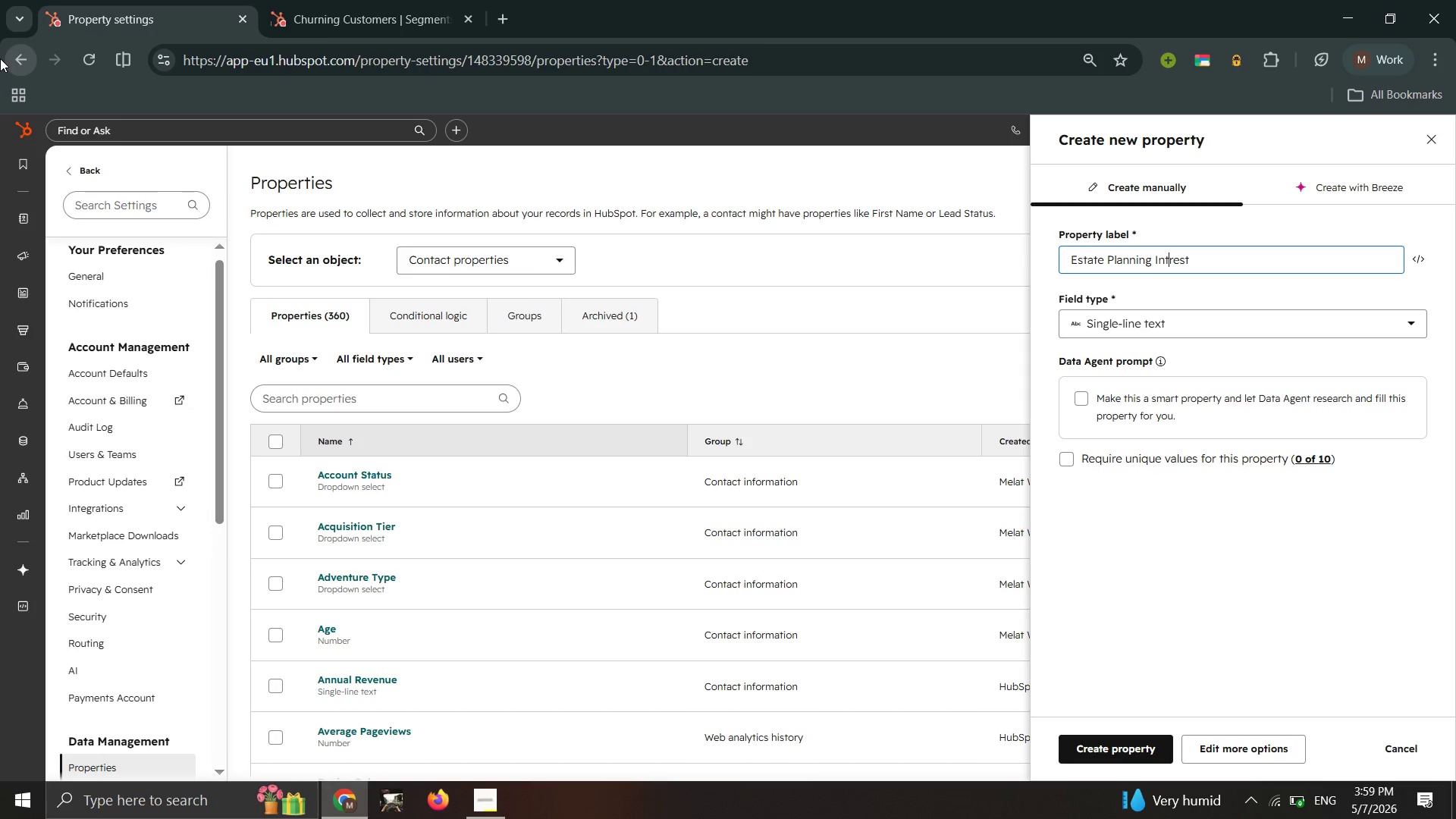 
key(ArrowLeft)
 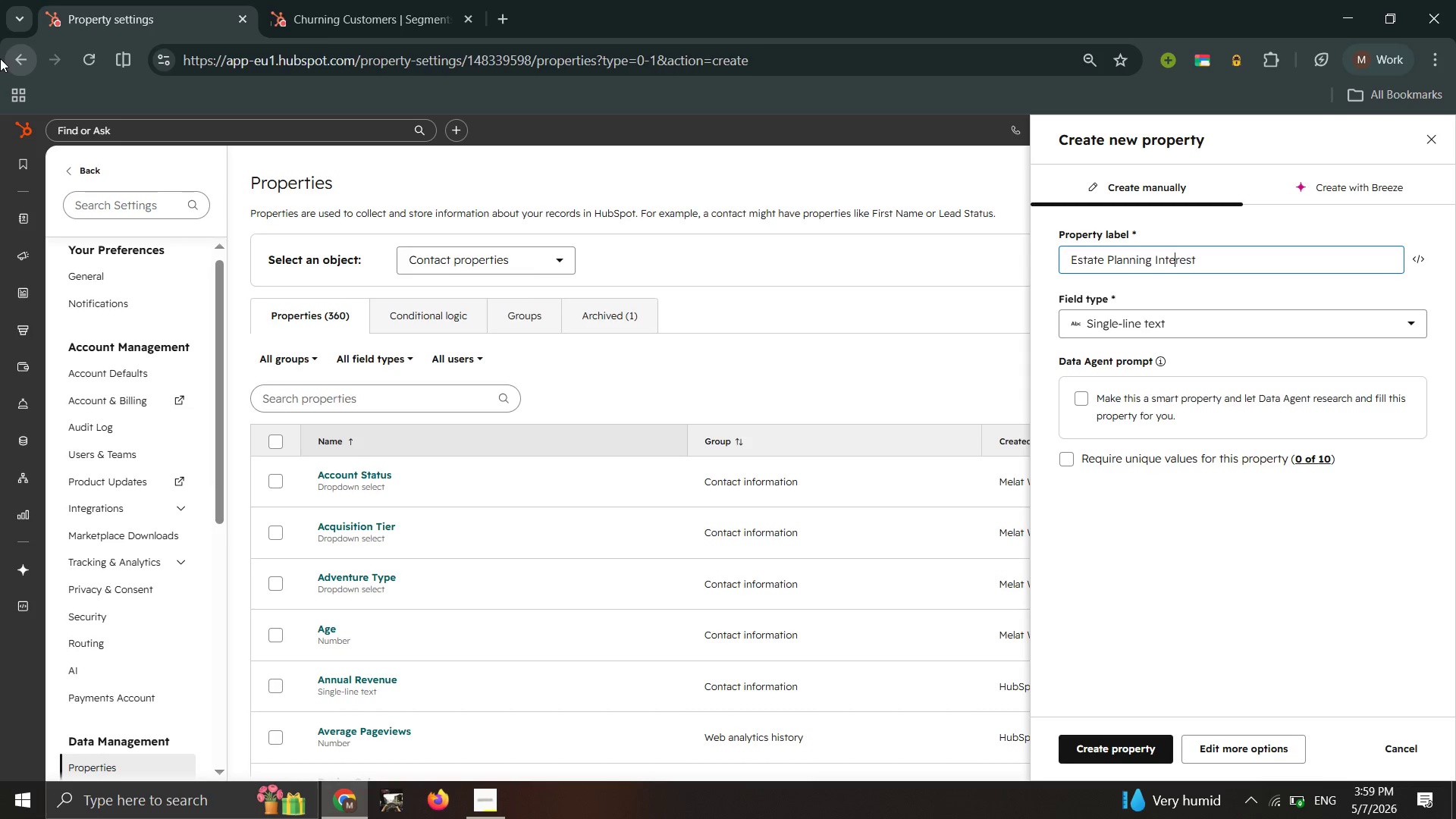 
key(E)
 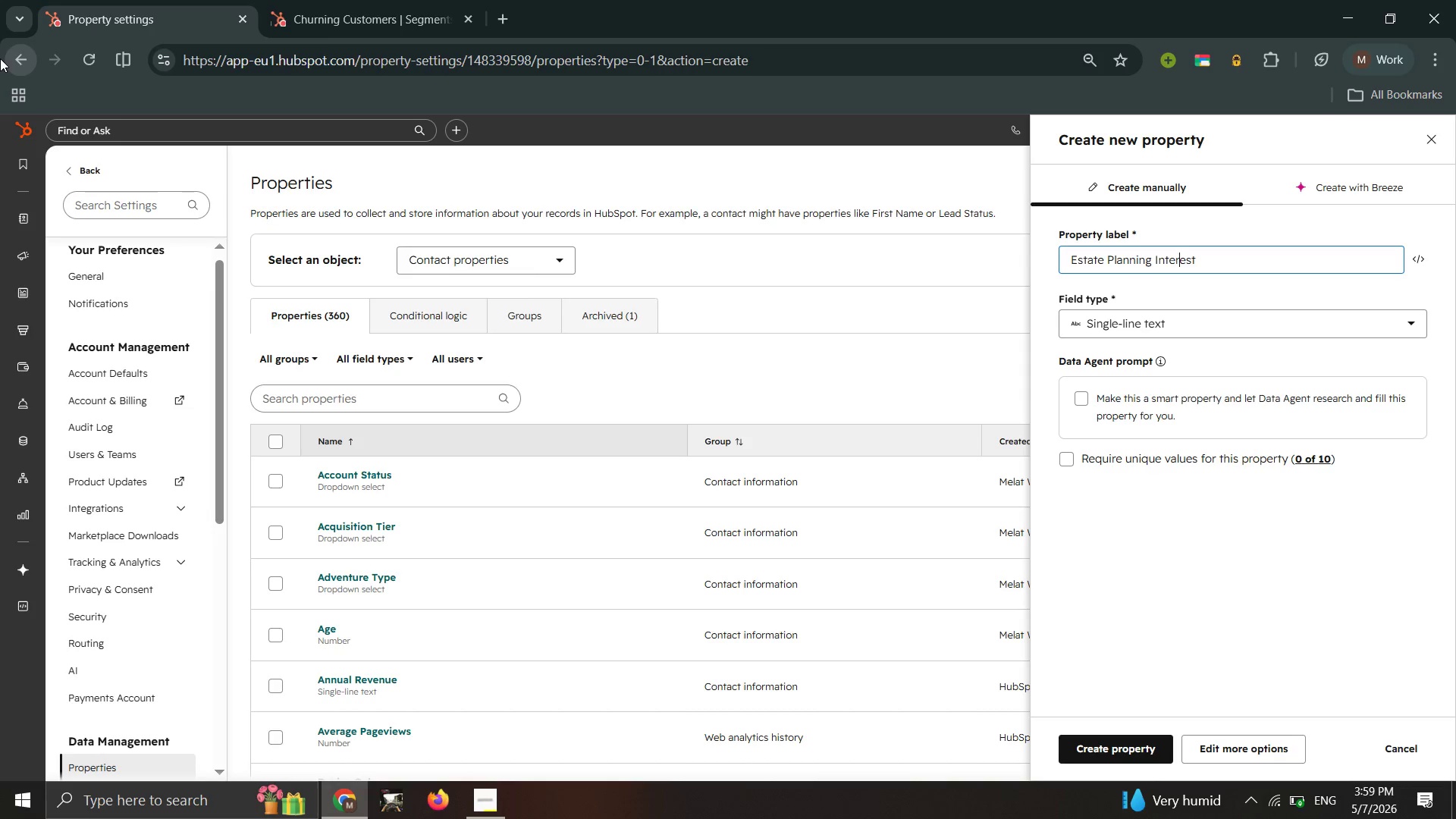 
hold_key(key=ArrowRight, duration=0.72)
 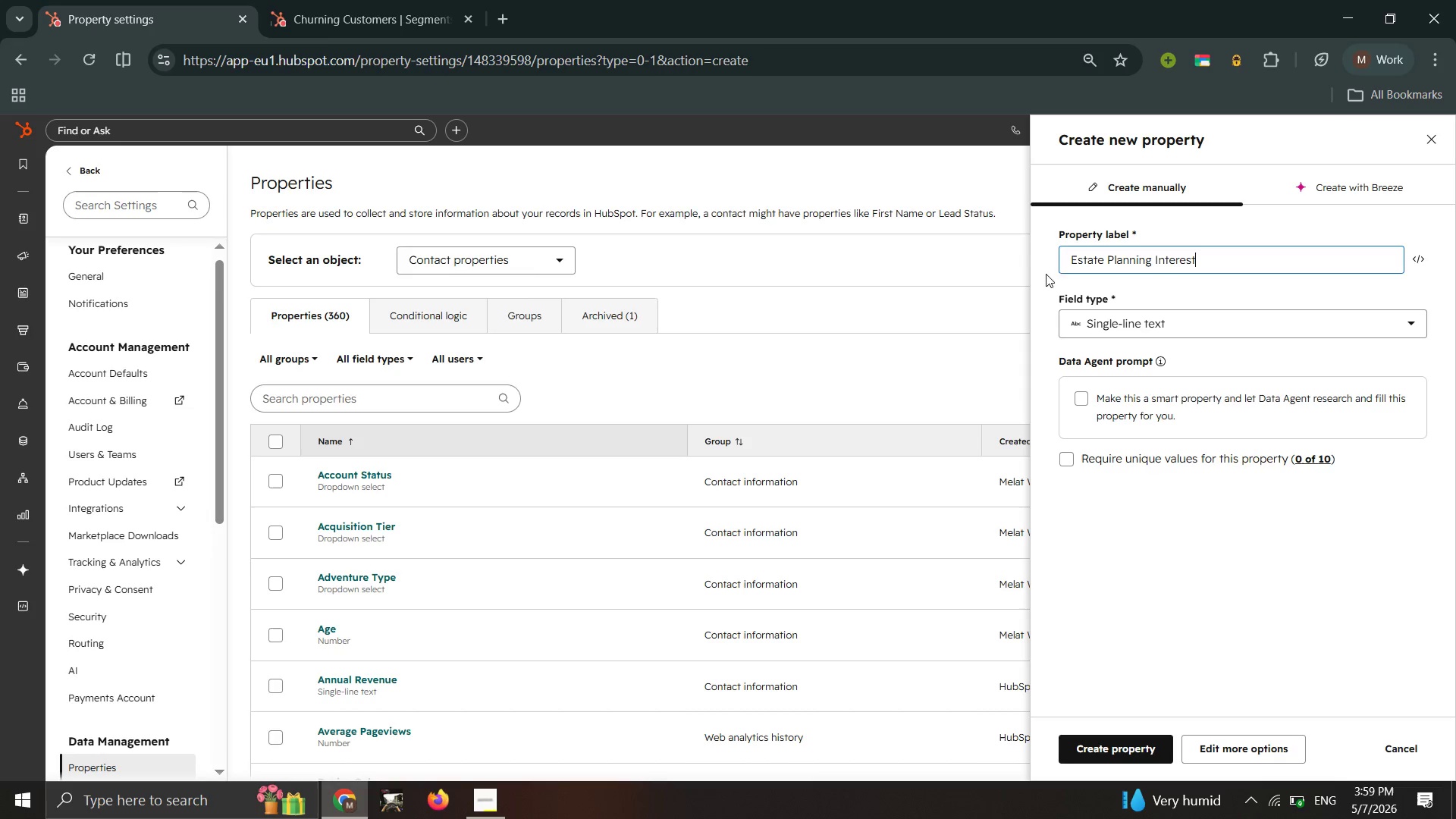 
left_click([1122, 325])
 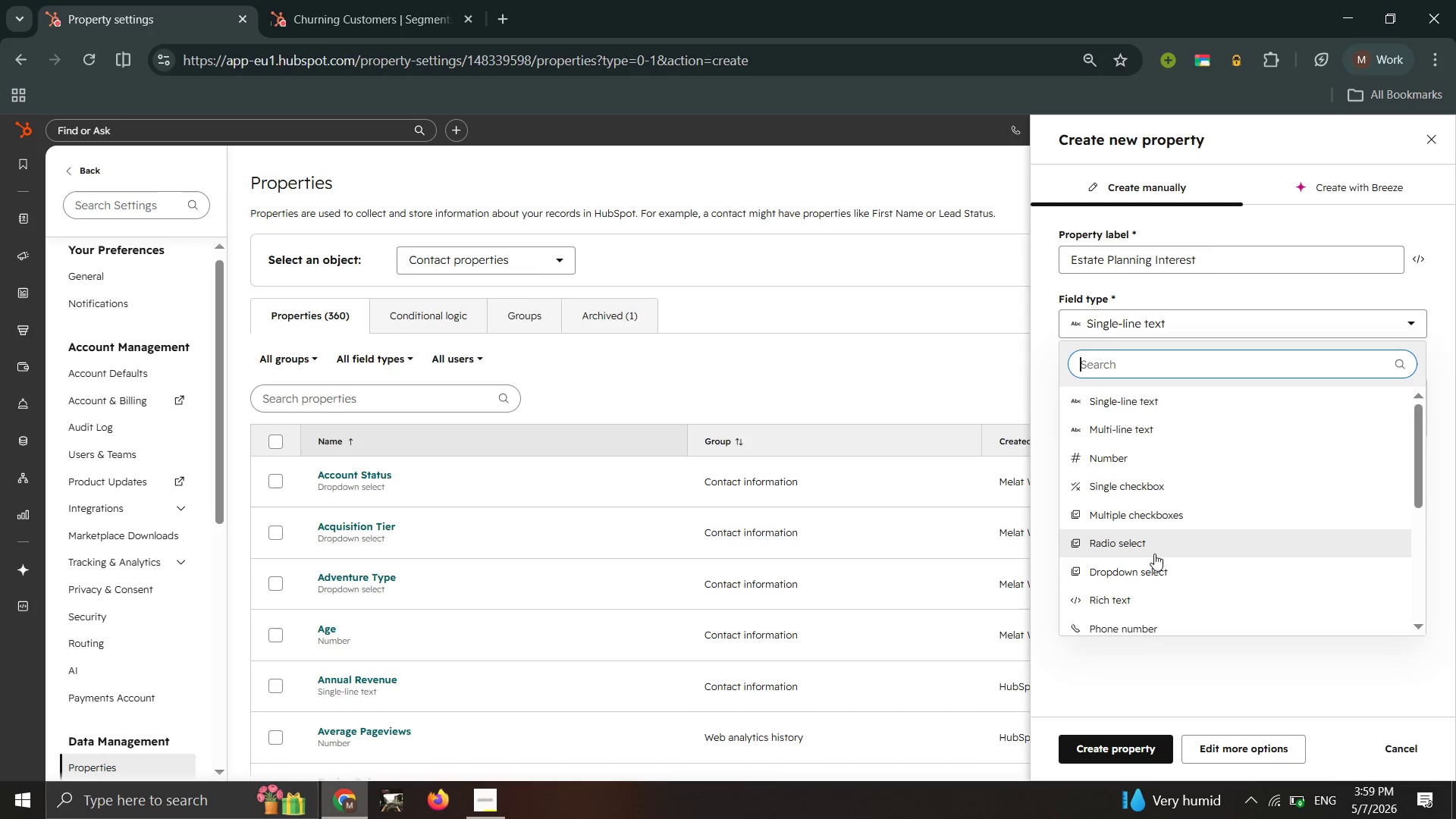 
left_click([1156, 566])
 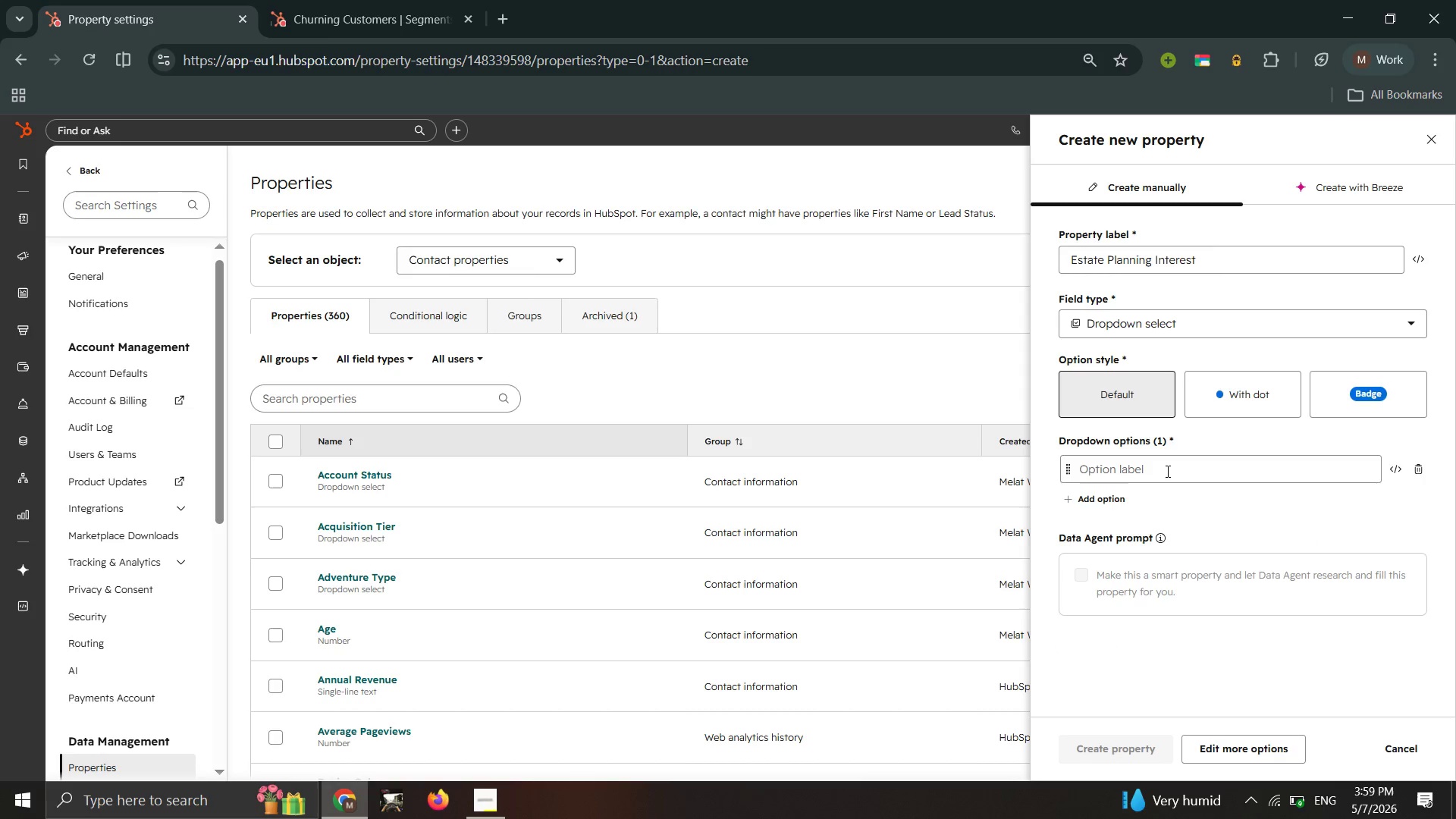 
left_click([1166, 470])
 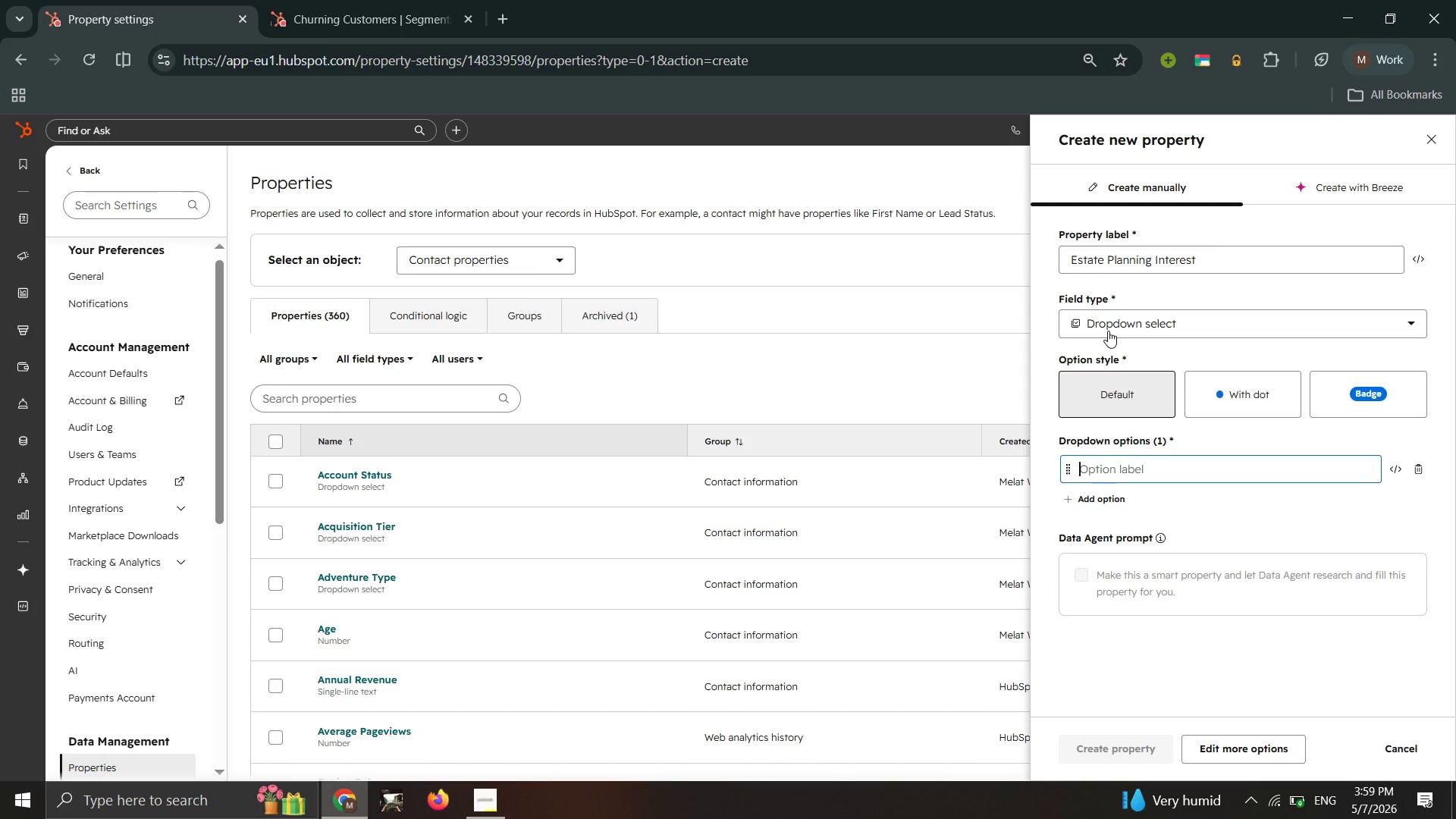 
type(Wills)
 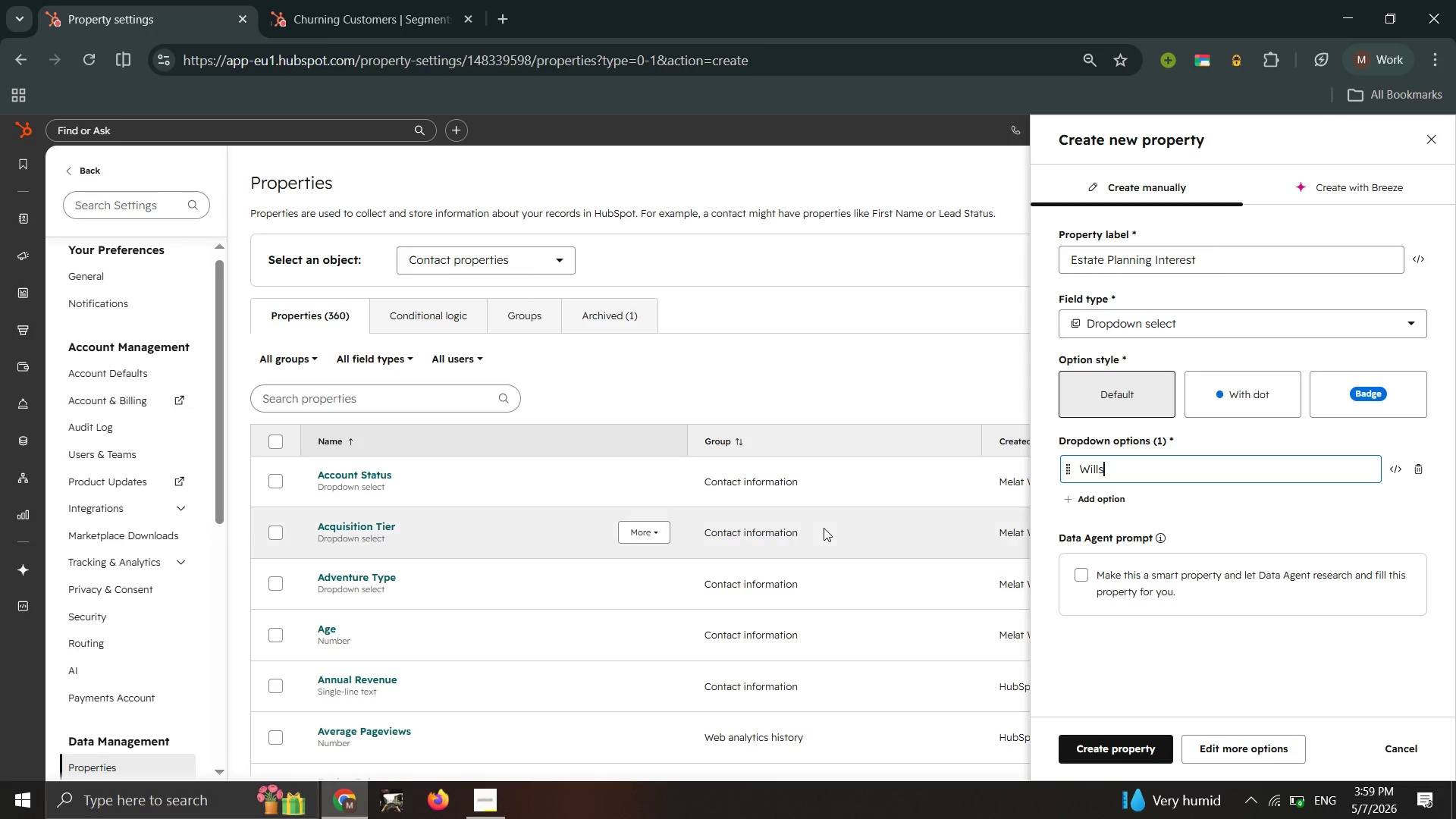 
left_click([1099, 495])
 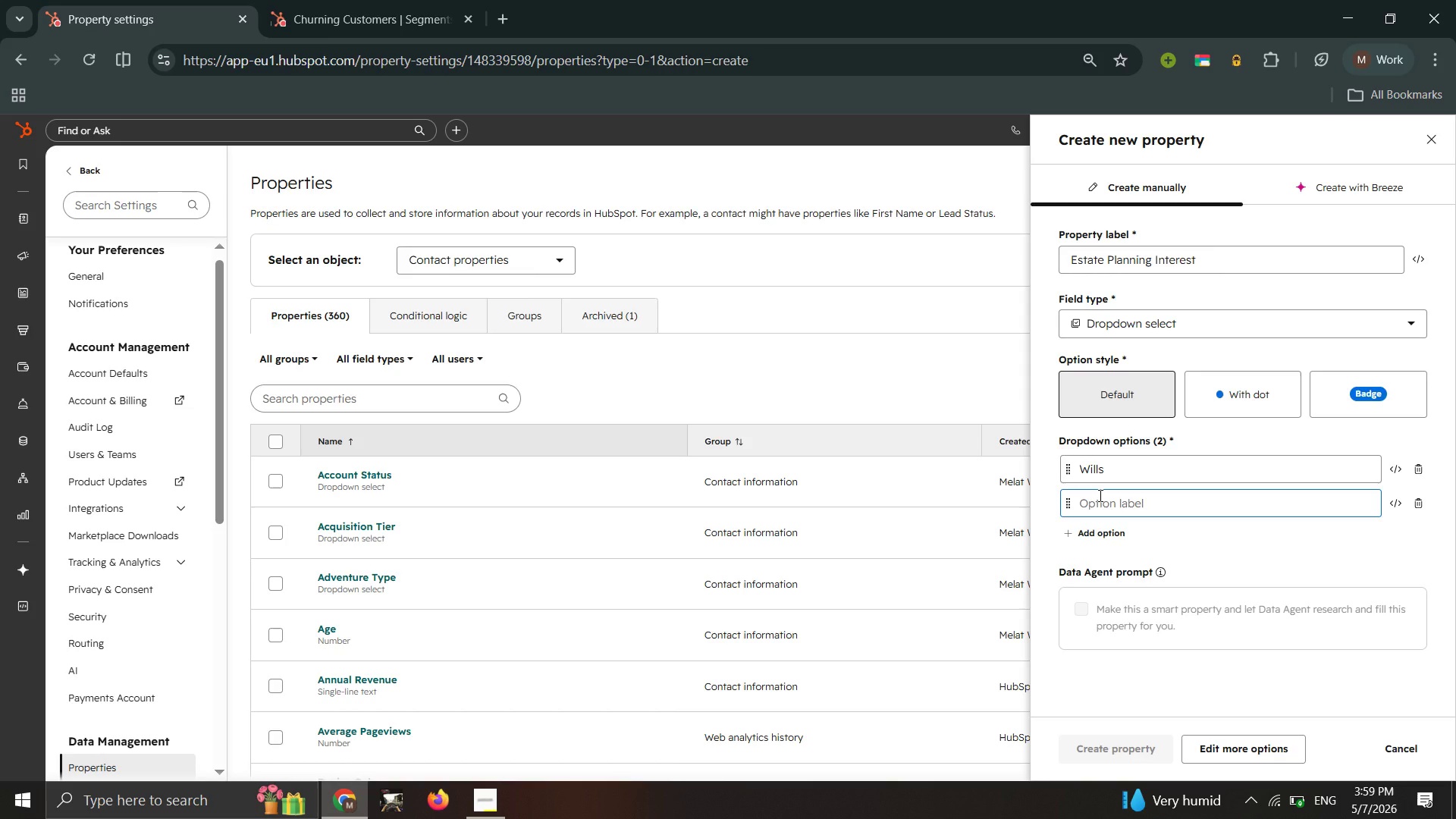 
left_click([1099, 495])
 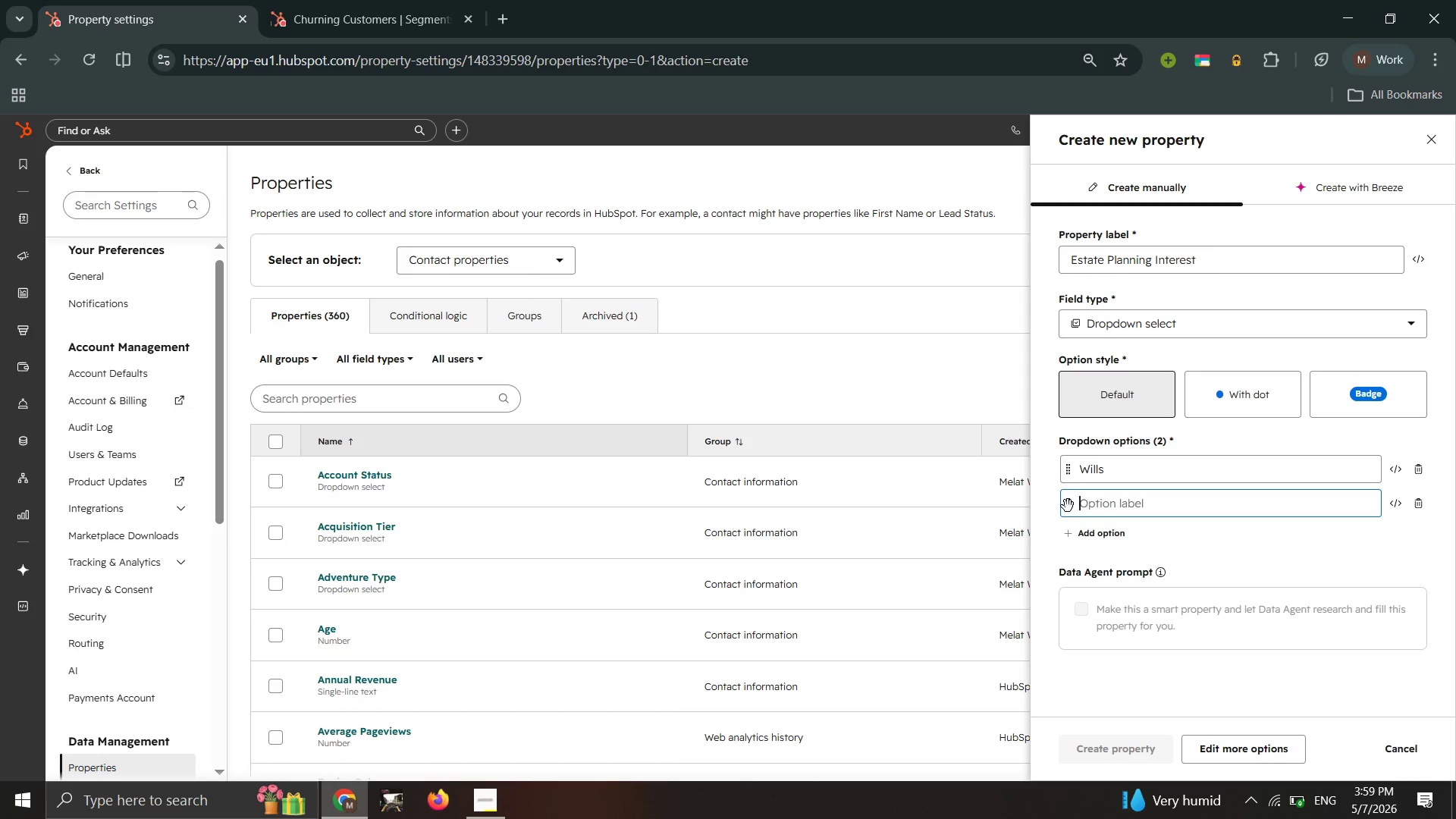 
type(Trsts)
 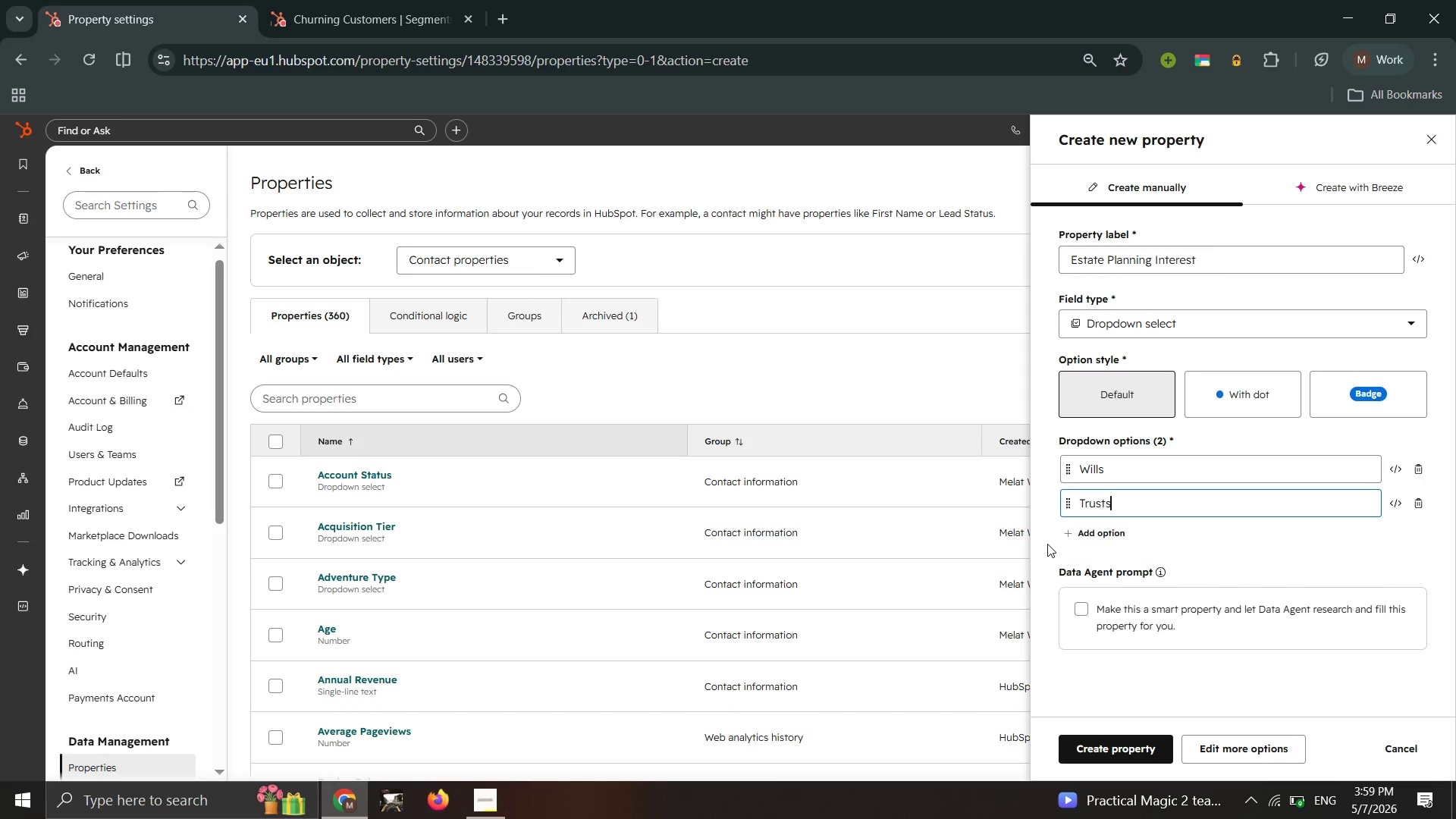 
left_click([1126, 532])
 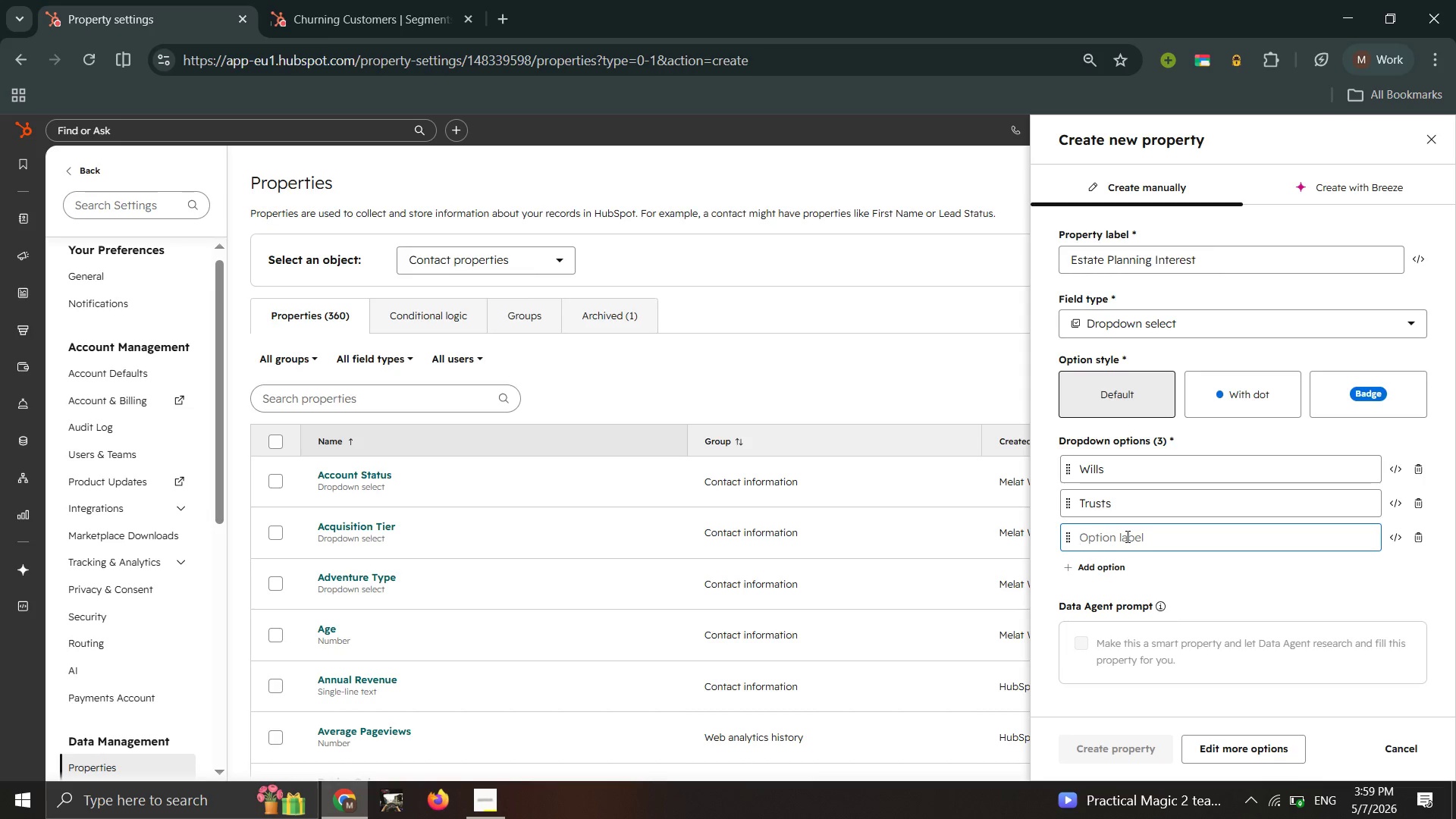 
type(Ass)
 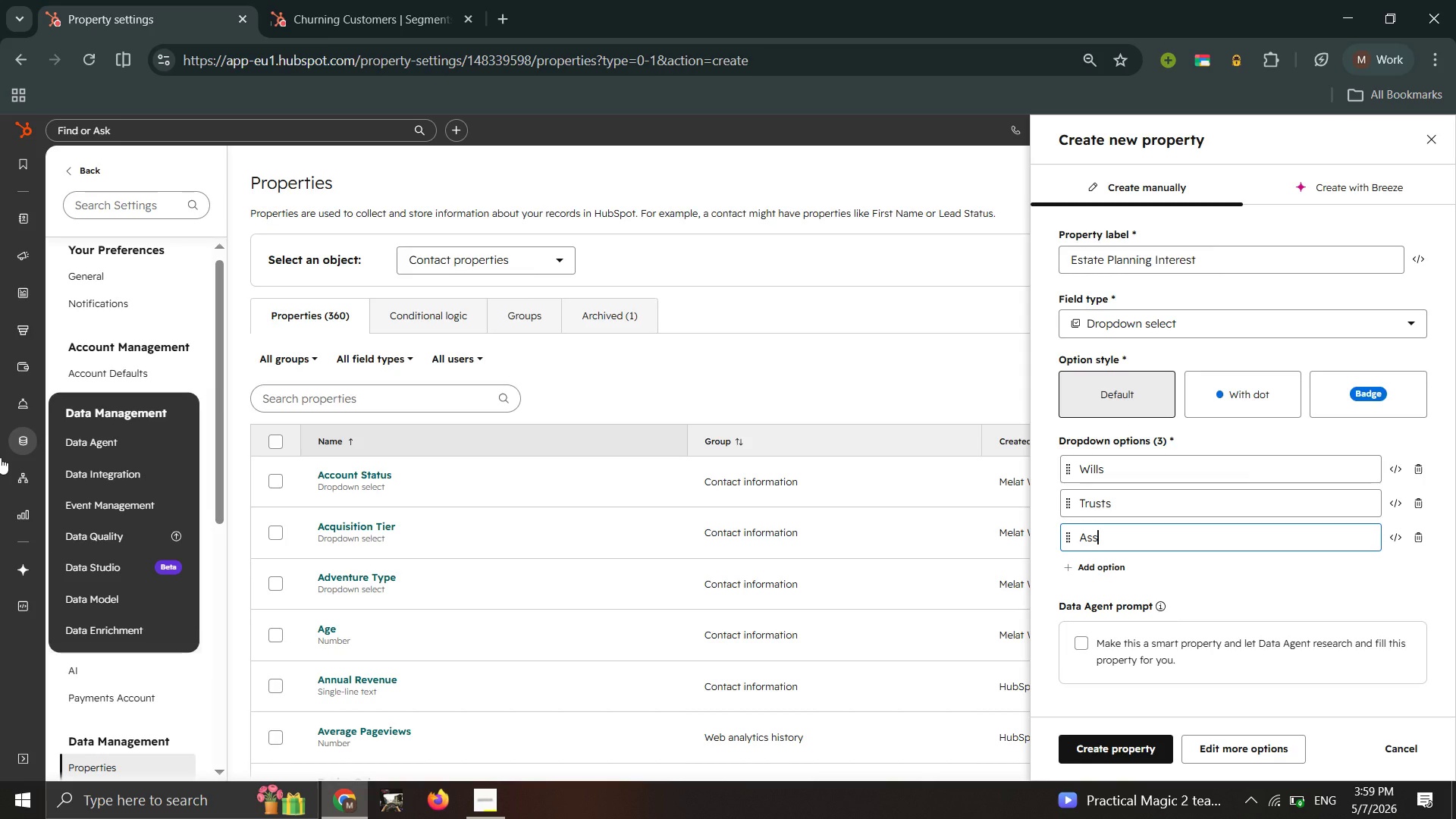 
type(et)
 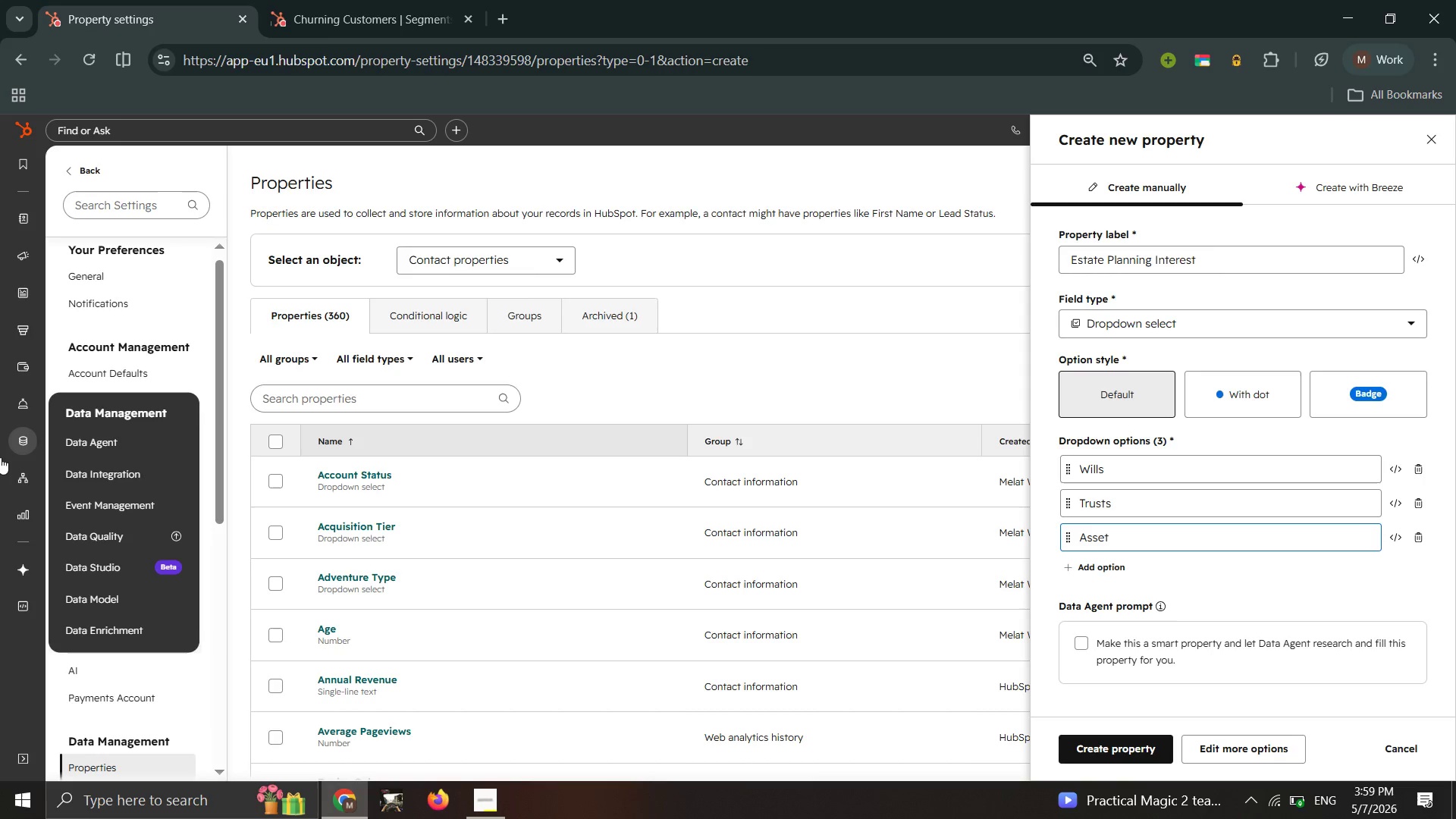 
type( Protection)
 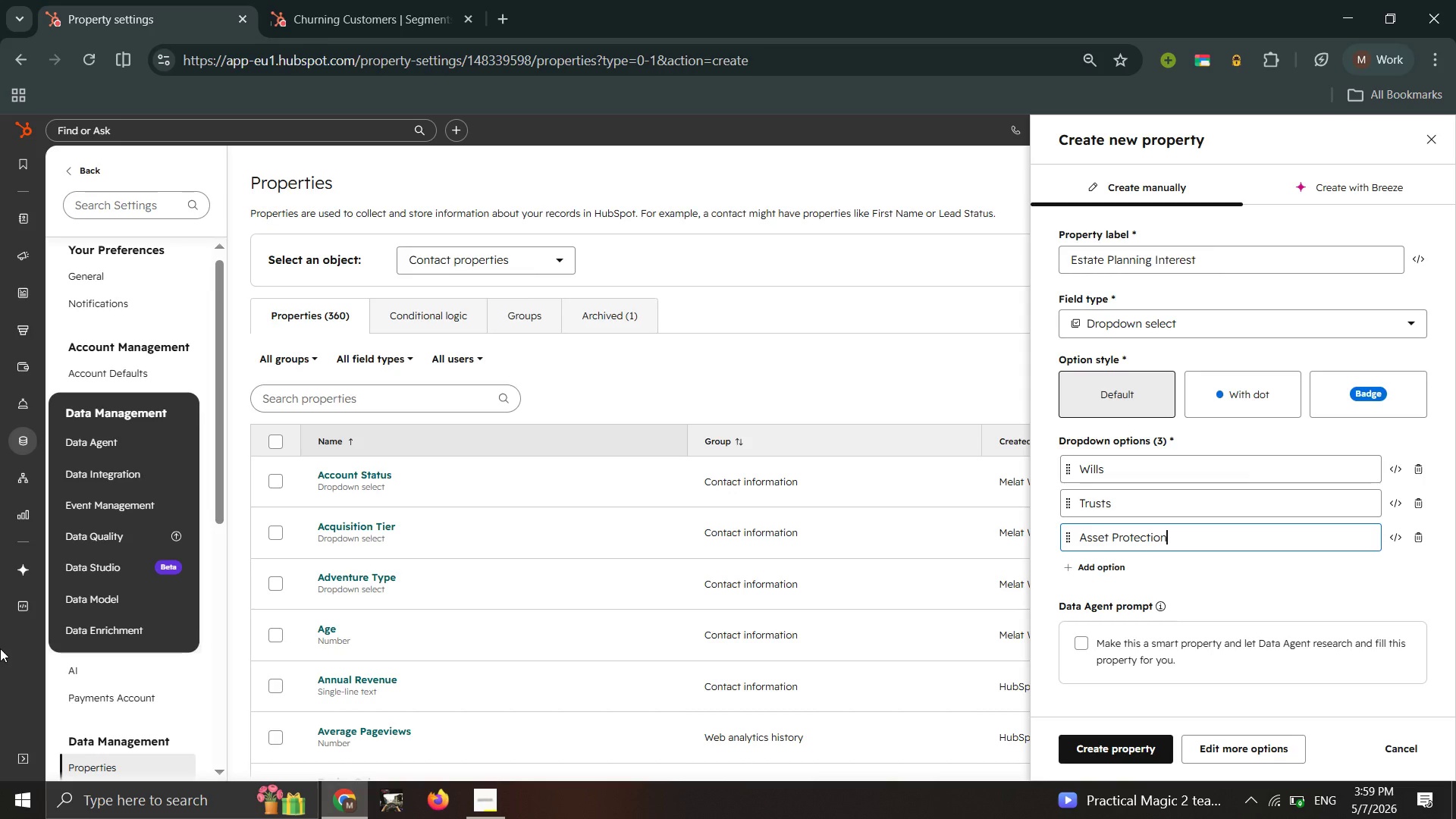 
wait(10.45)
 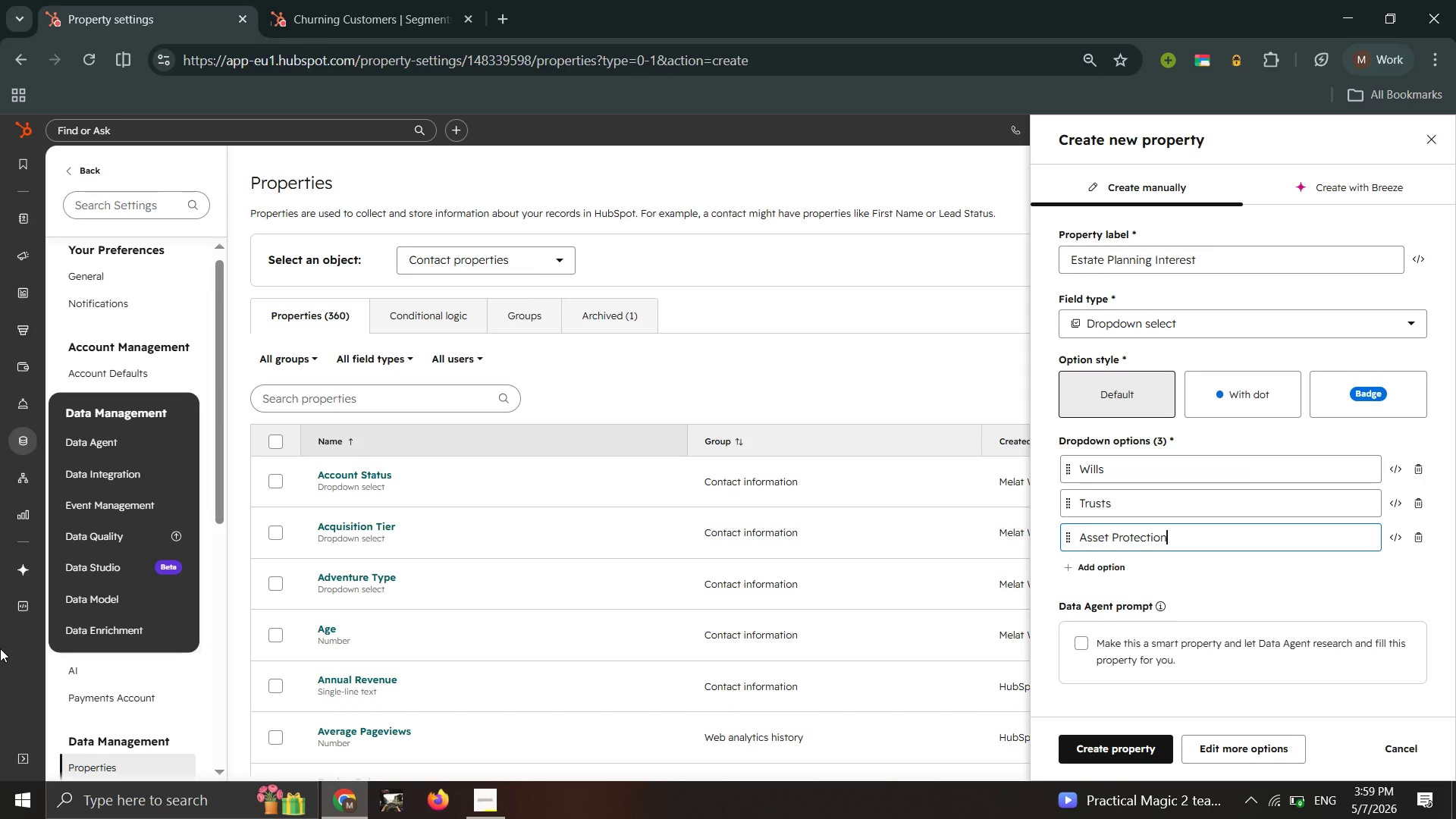 
left_click([1123, 741])
 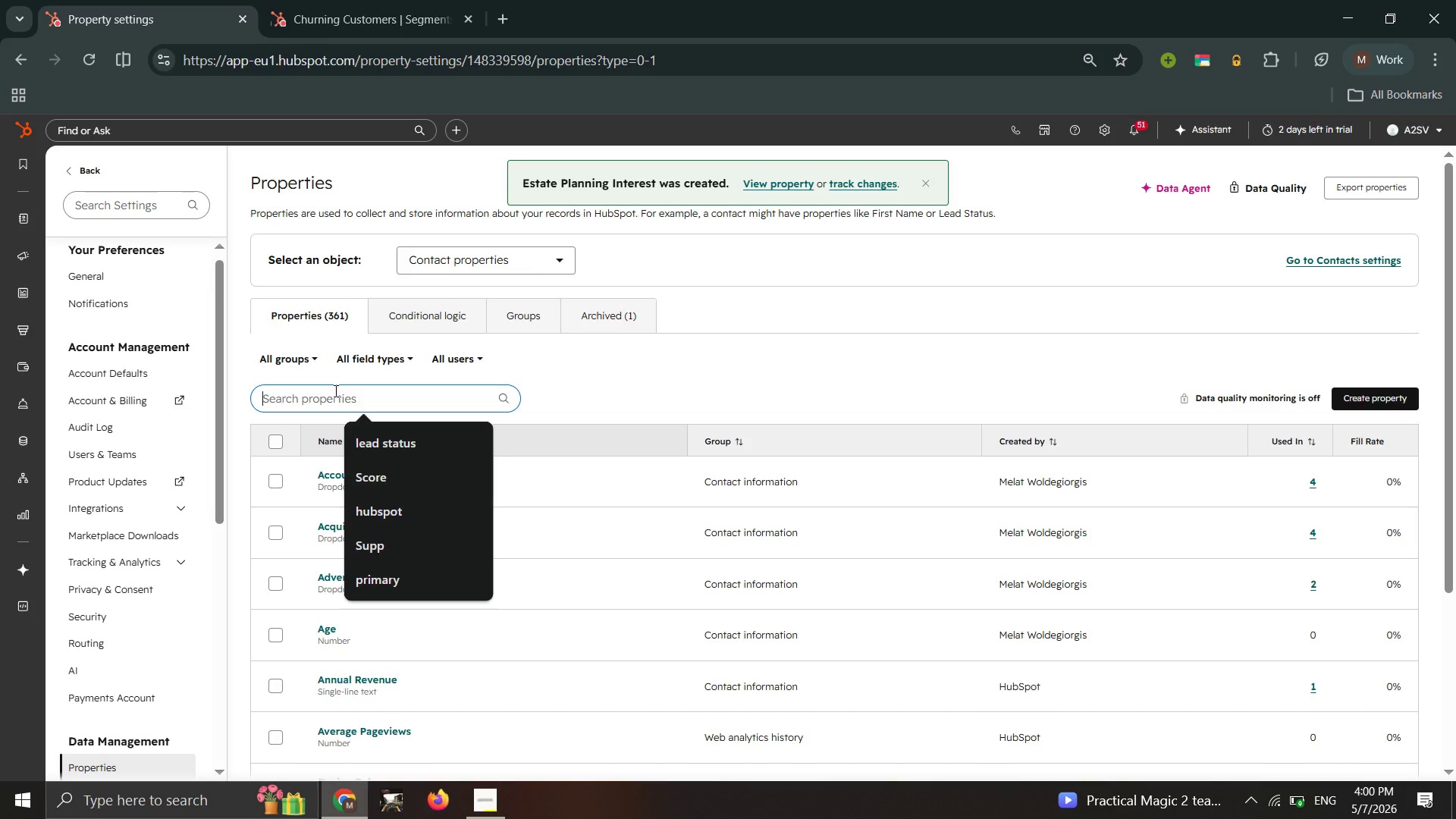 
wait(6.58)
 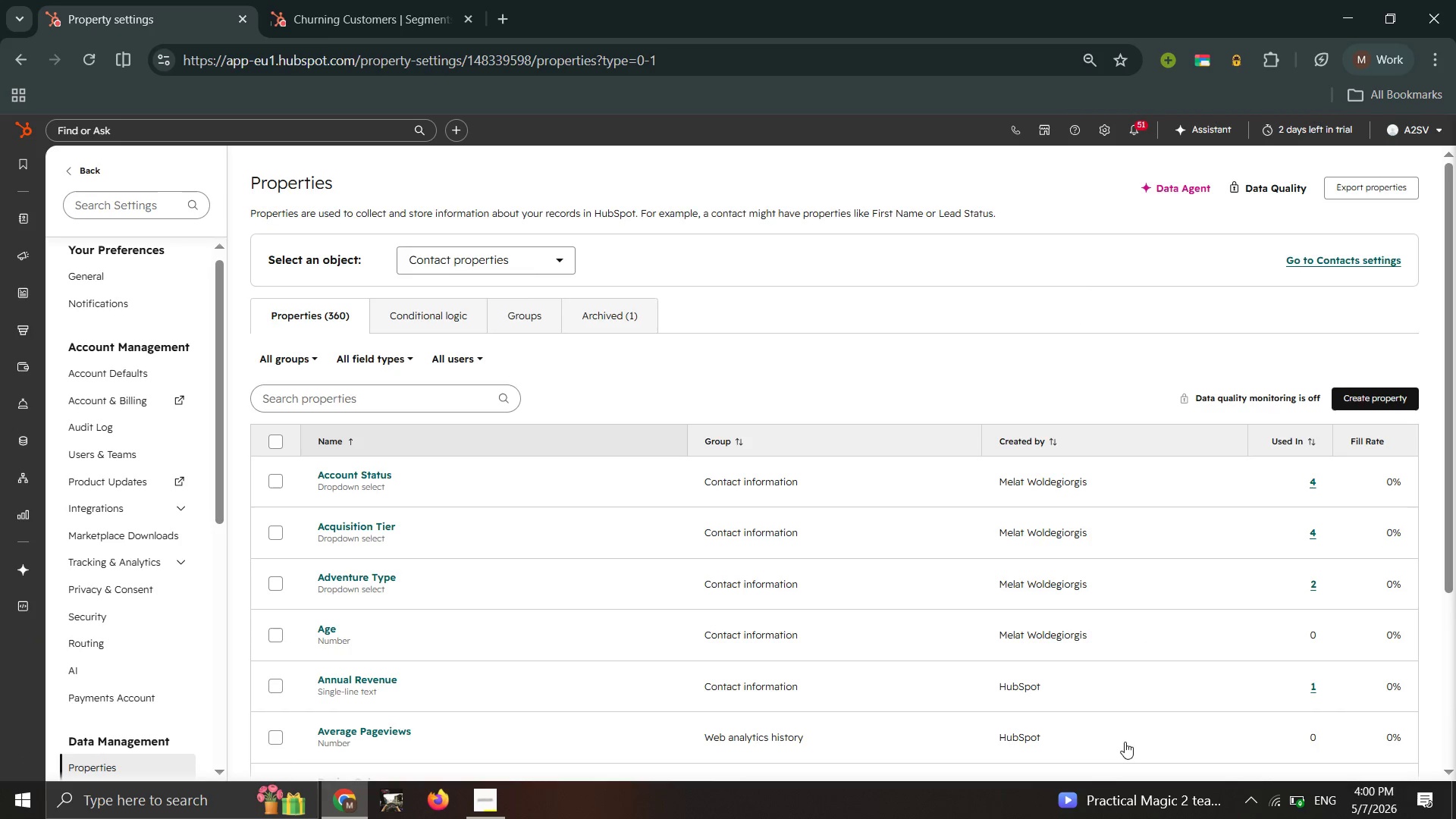 
type(estate)
 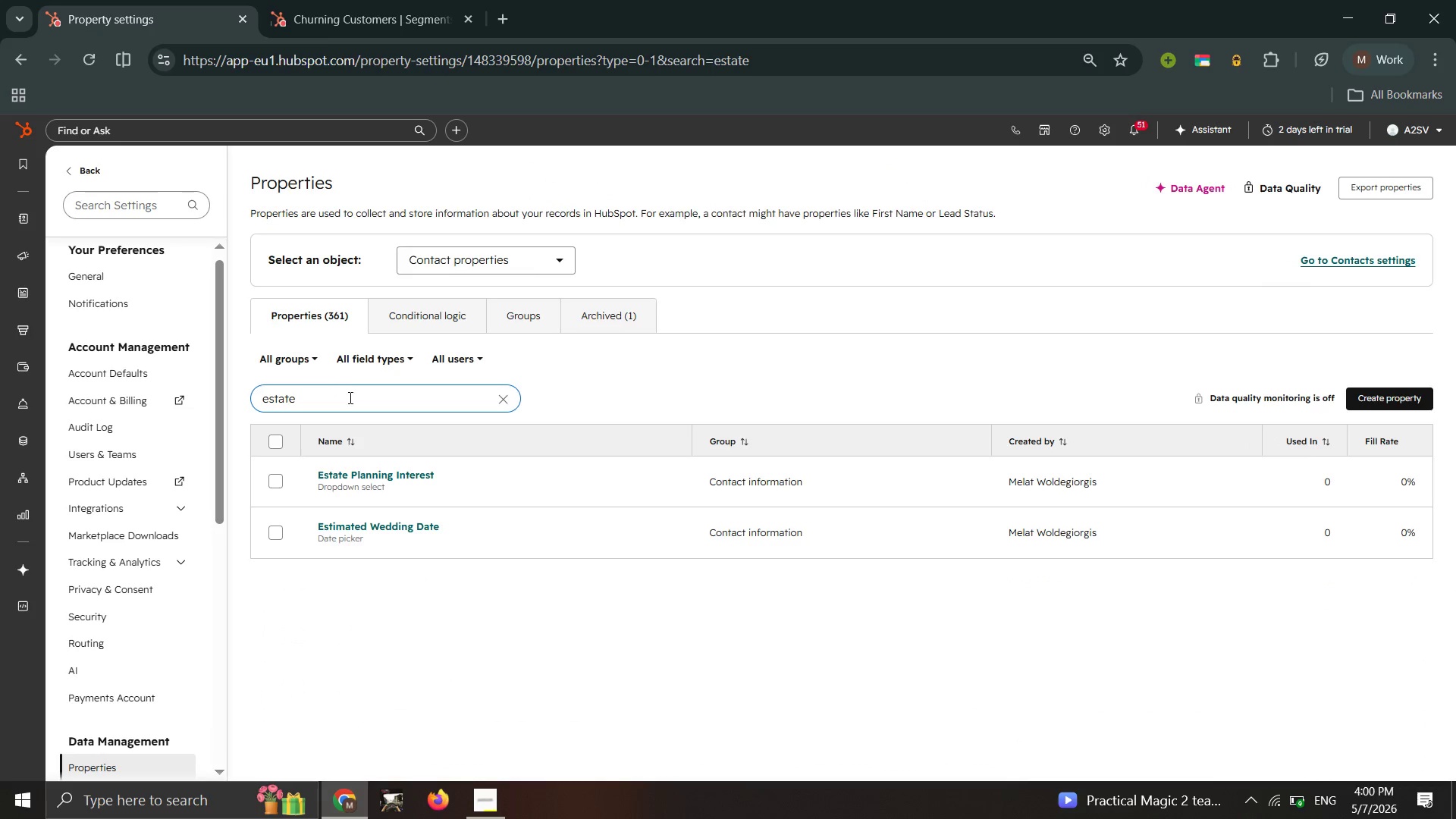 
left_click([383, 472])
 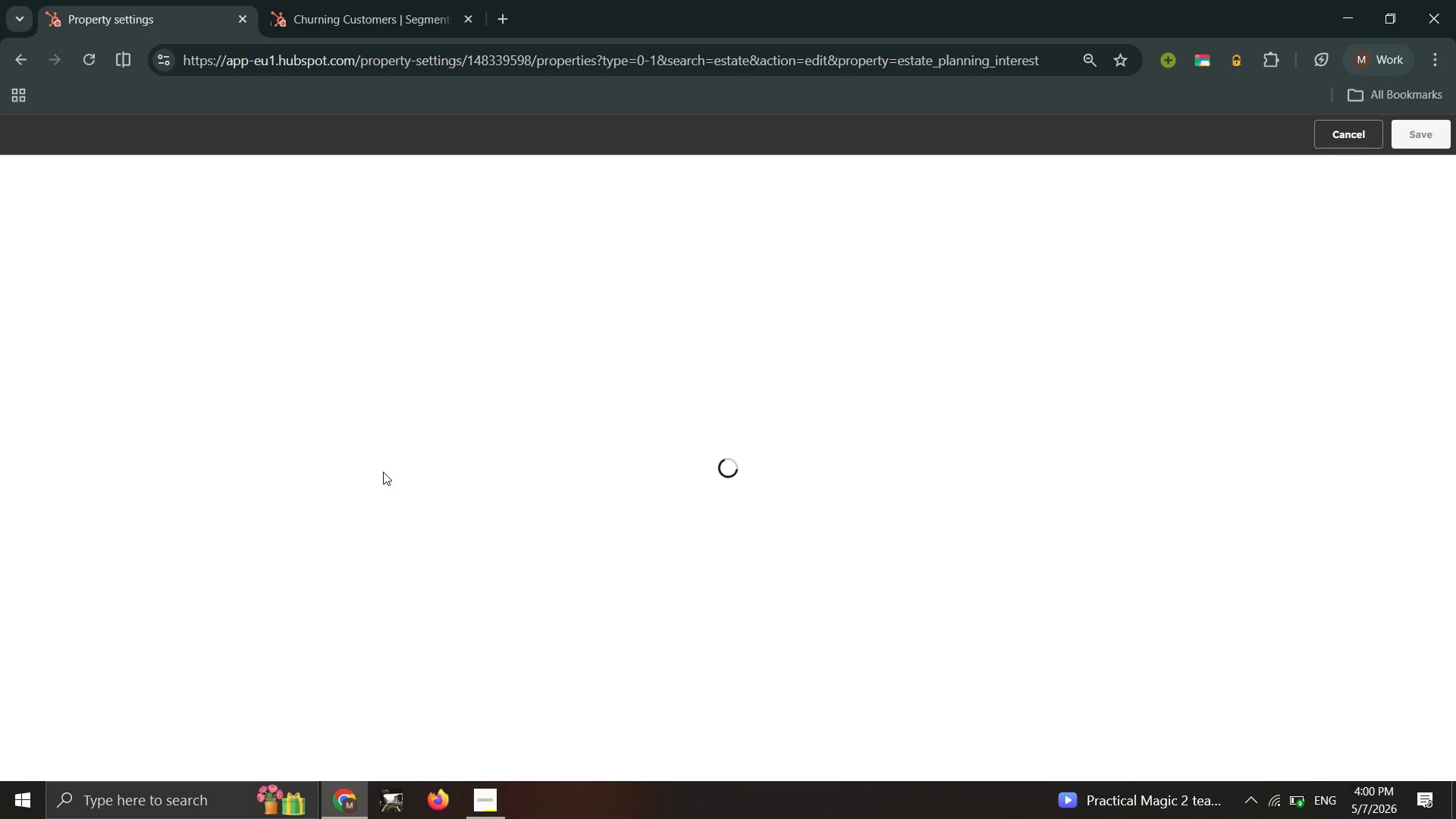 
wait(12.64)
 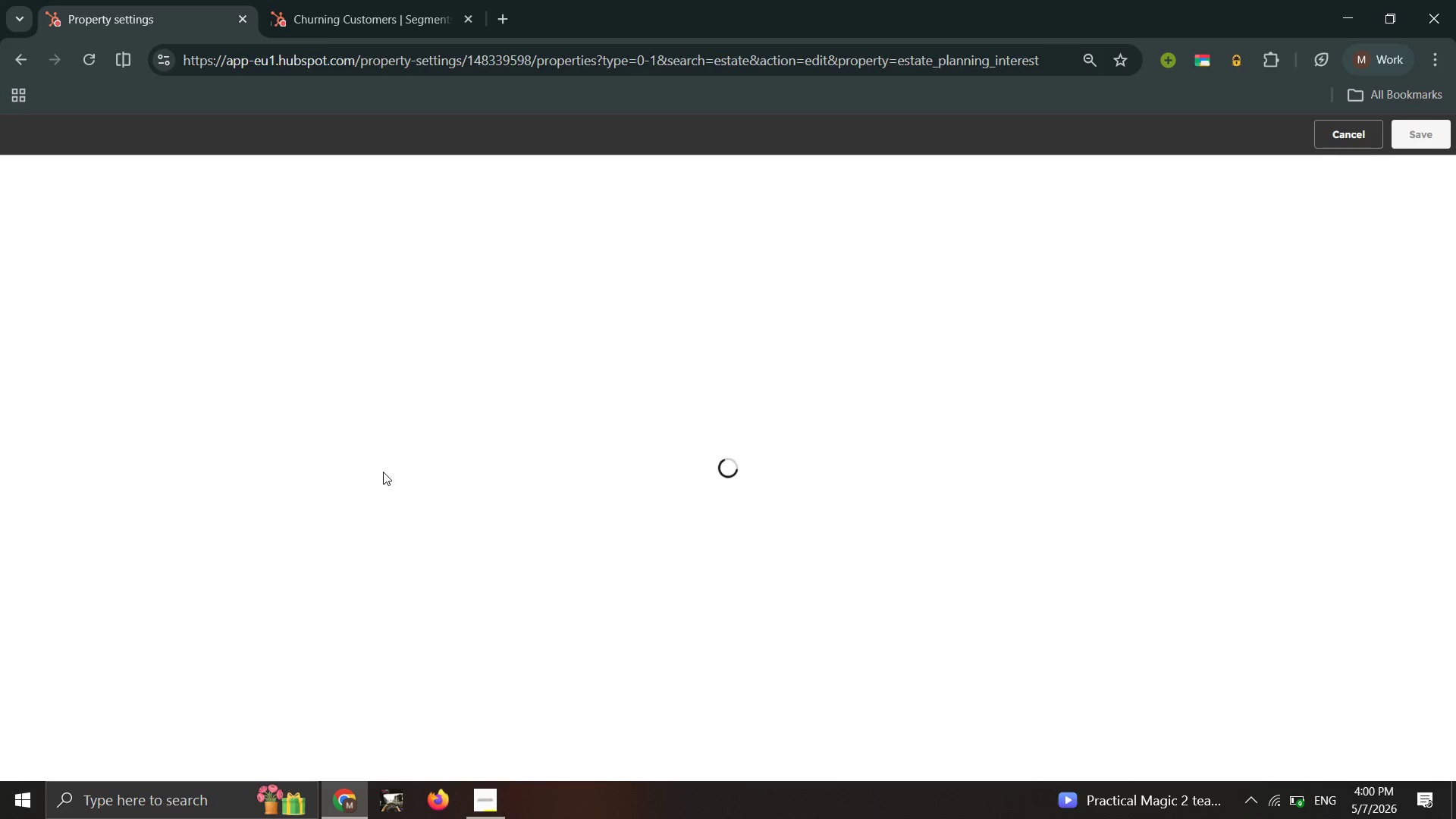 
left_click([72, 229])
 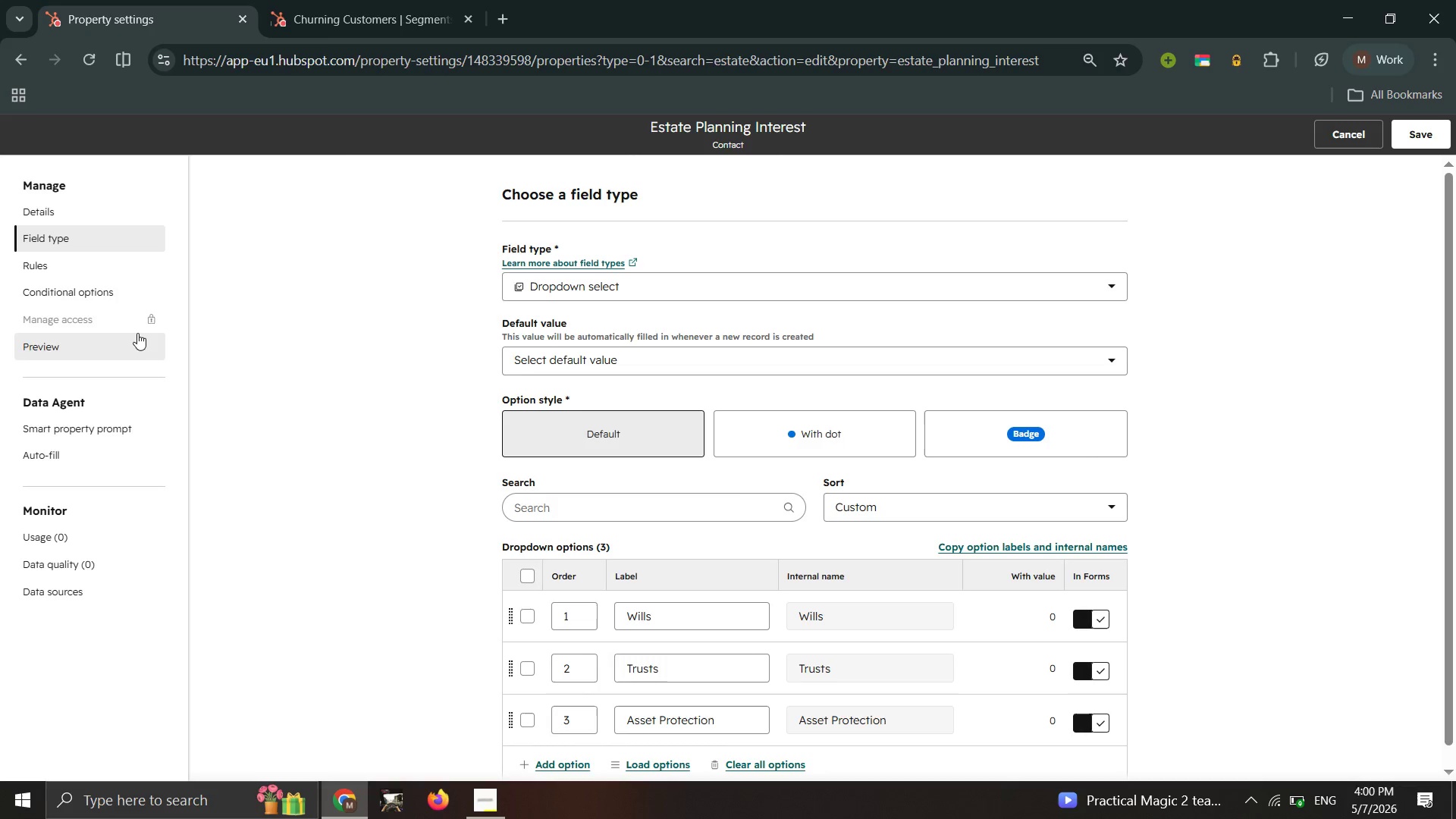 
scroll: coordinate [233, 381], scroll_direction: down, amount: 1.0
 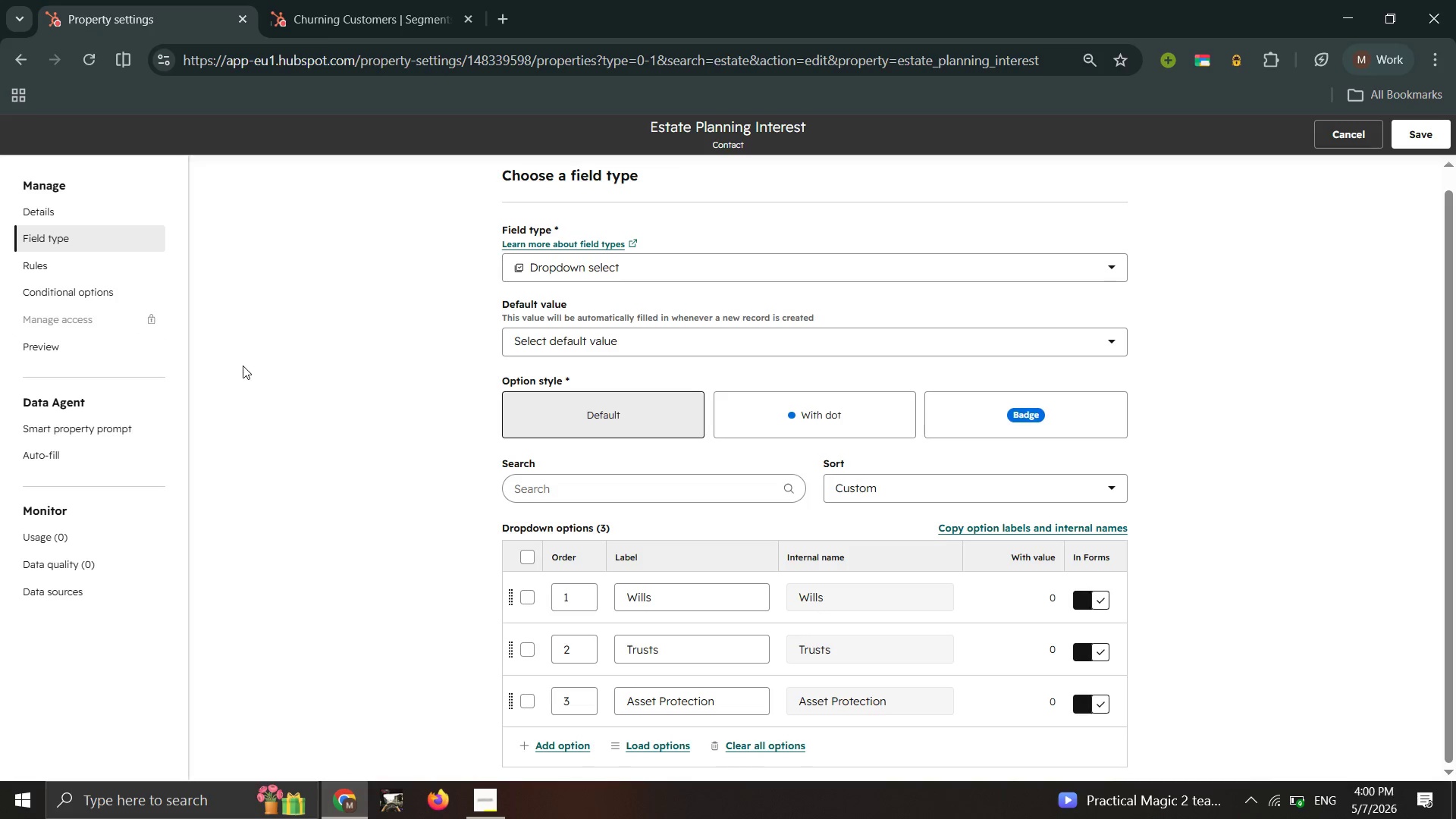 
scroll: coordinate [245, 362], scroll_direction: up, amount: 1.0
 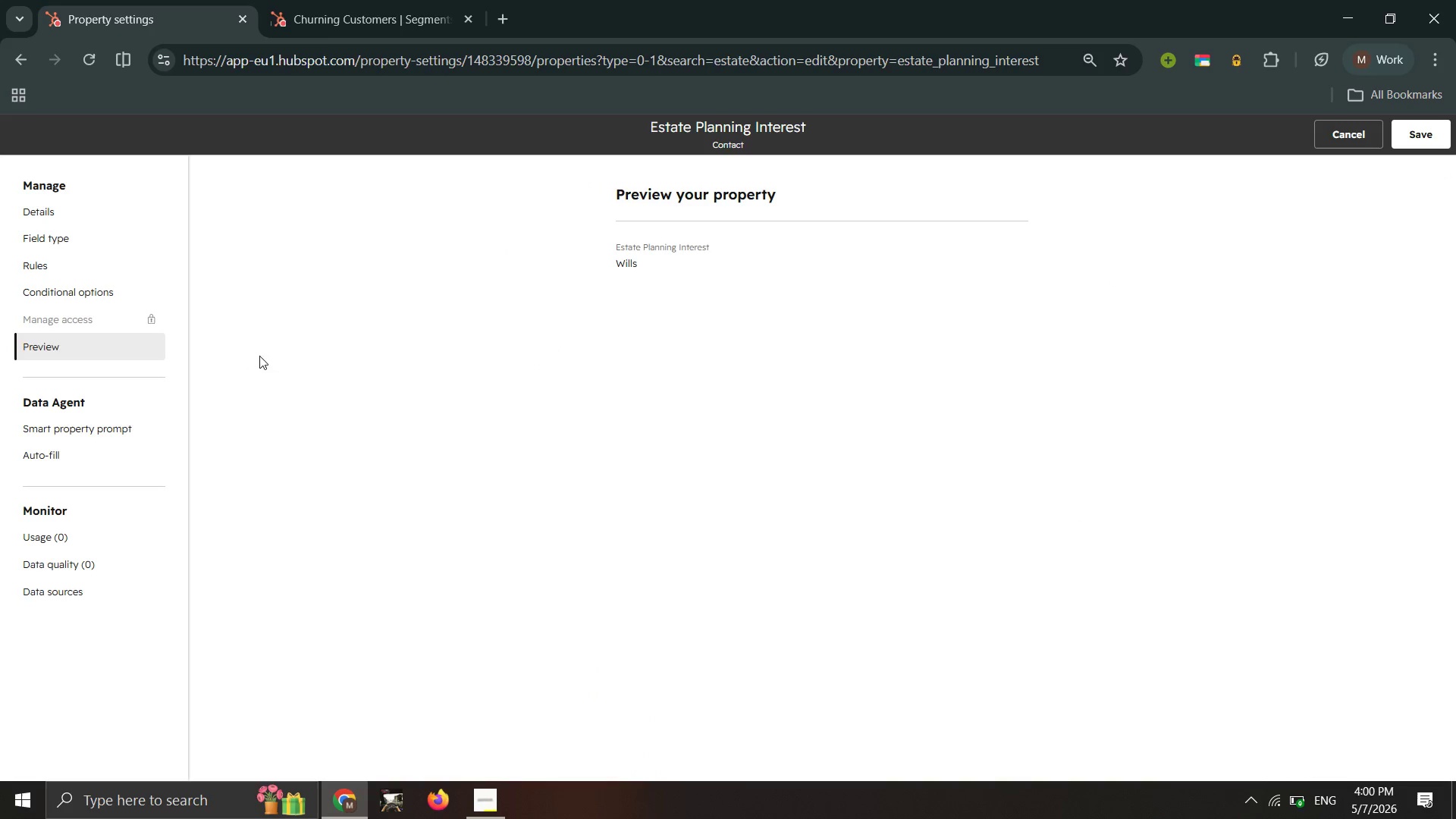 
wait(5.92)
 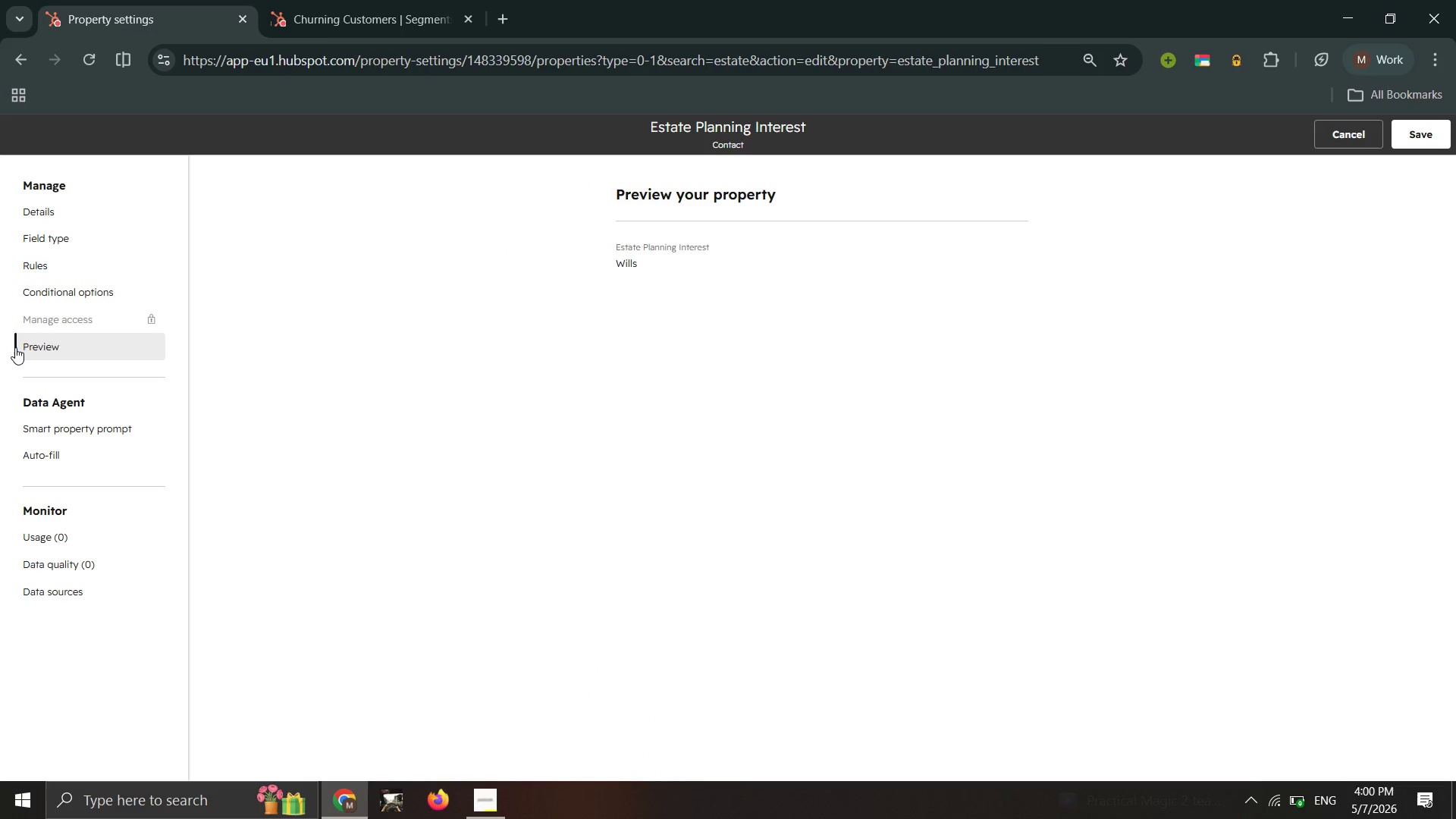 
left_click([639, 258])
 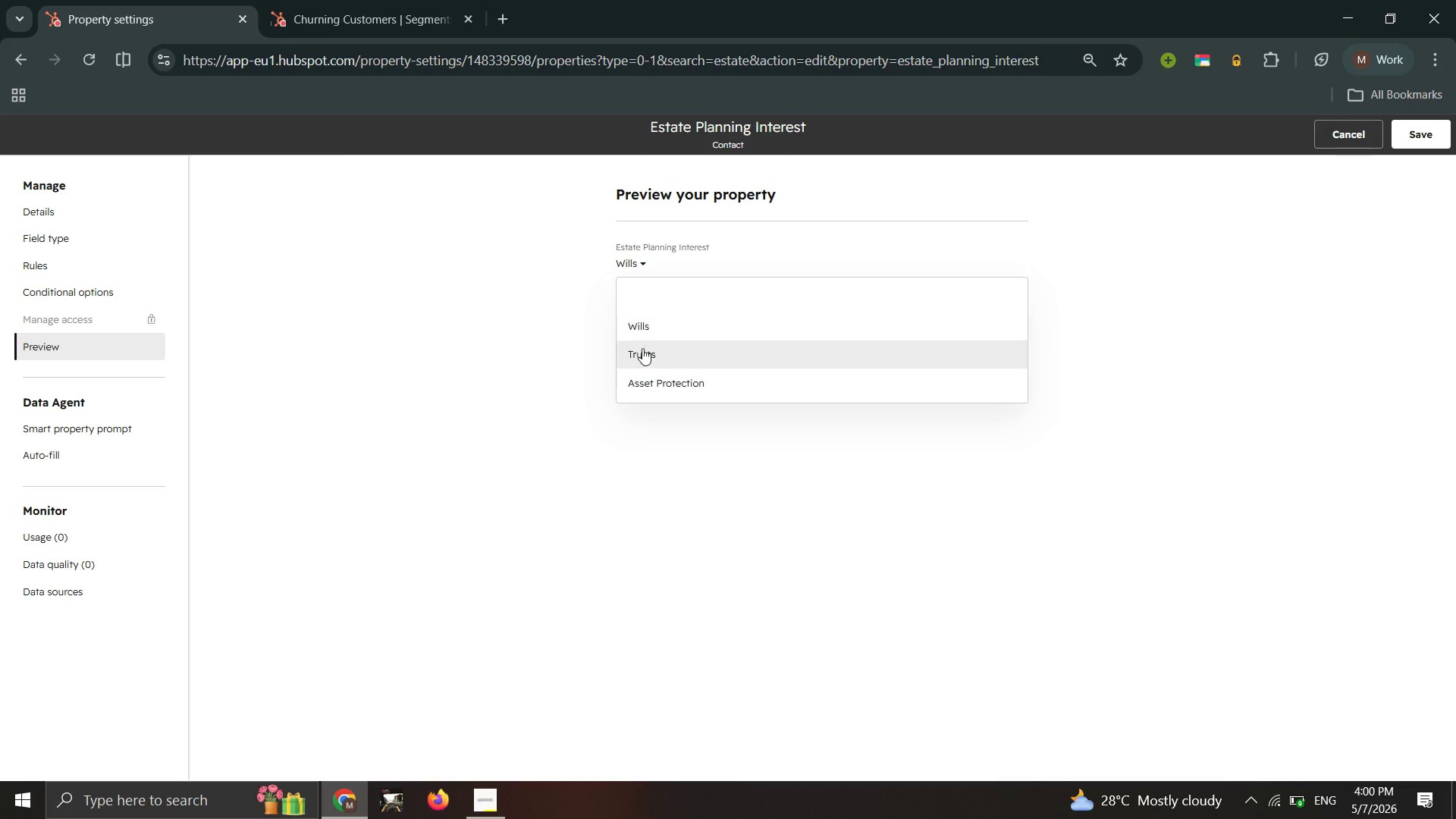 
left_click([642, 355])
 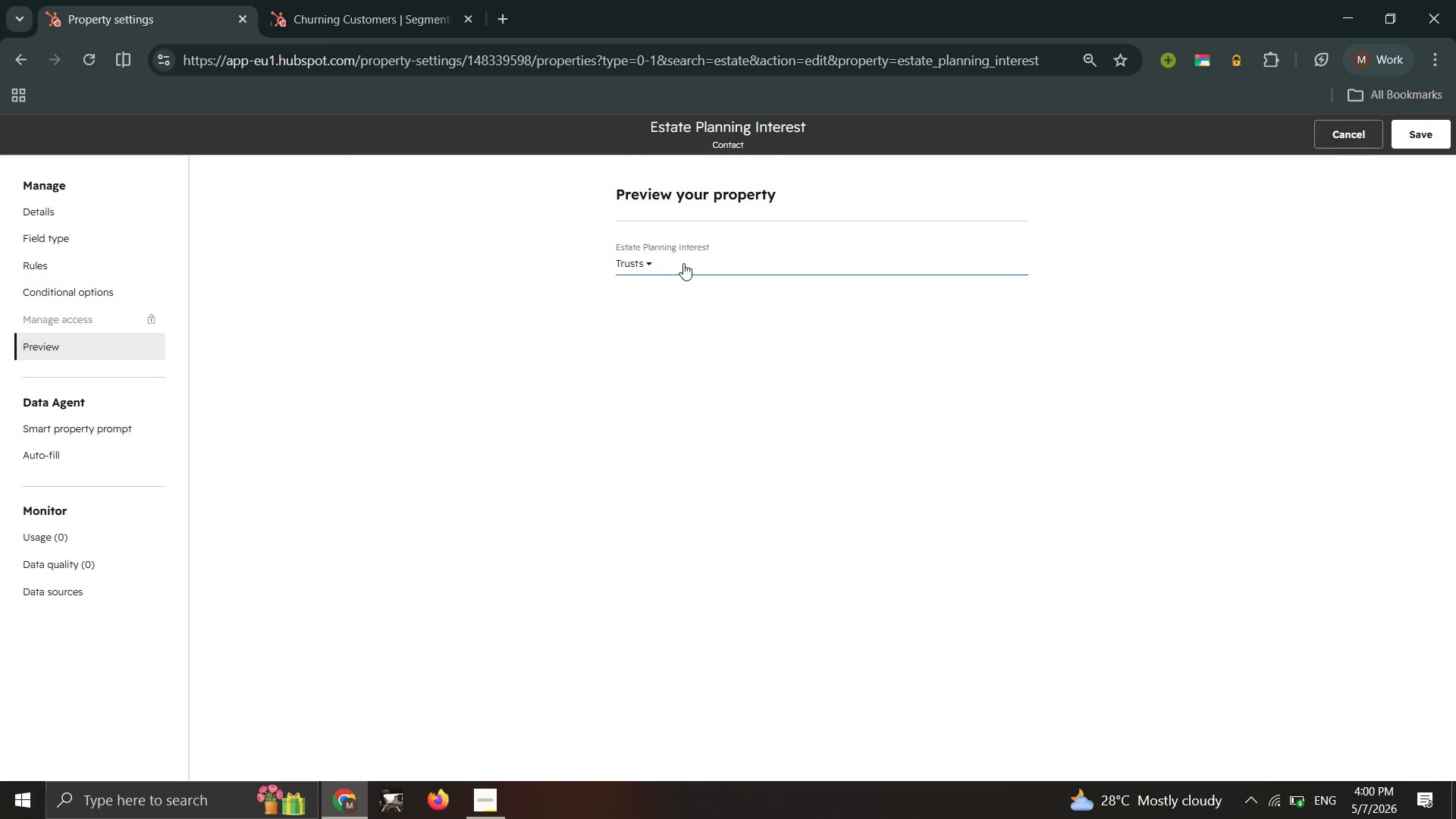 
left_click([683, 263])
 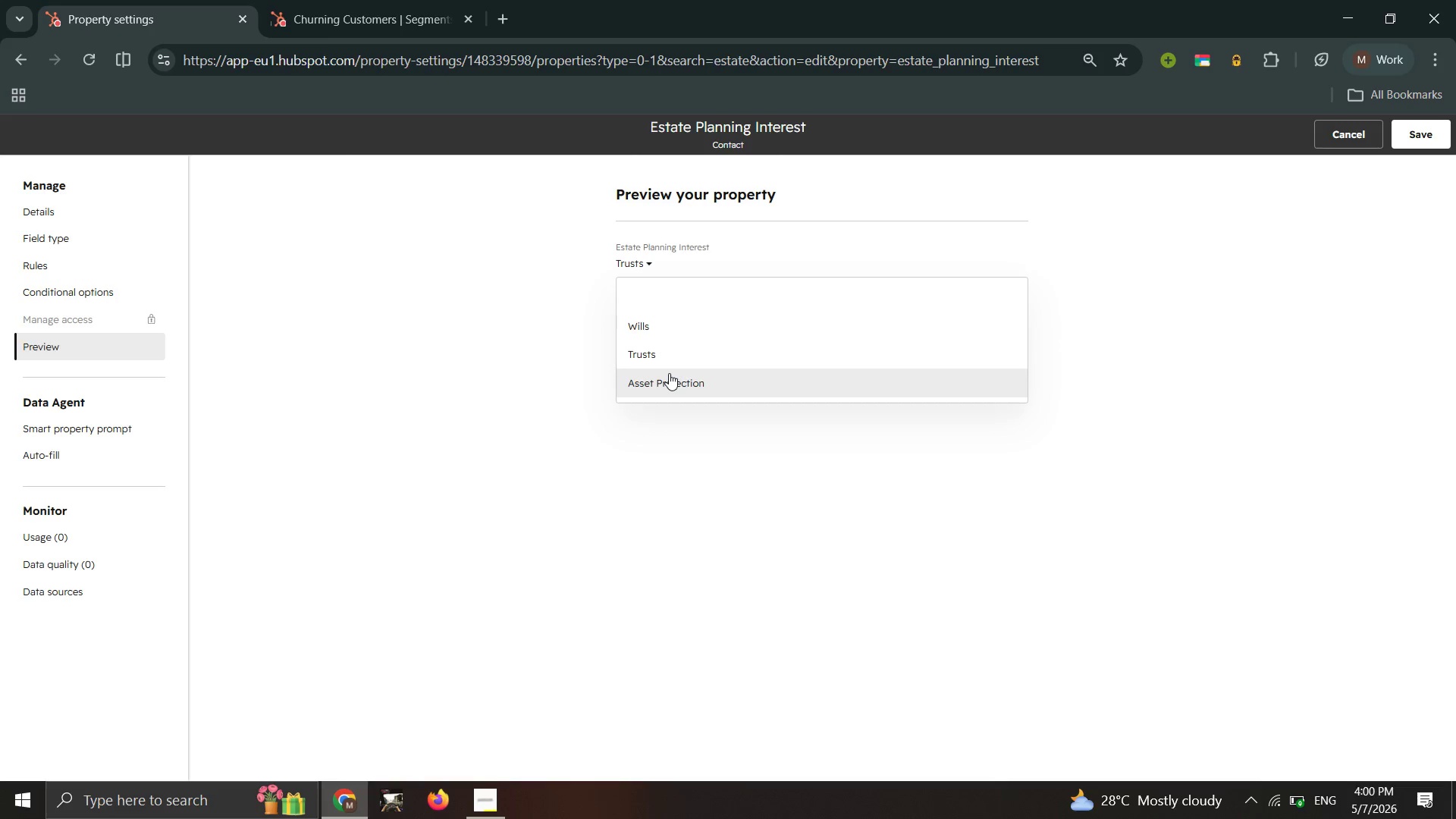 
left_click([669, 373])
 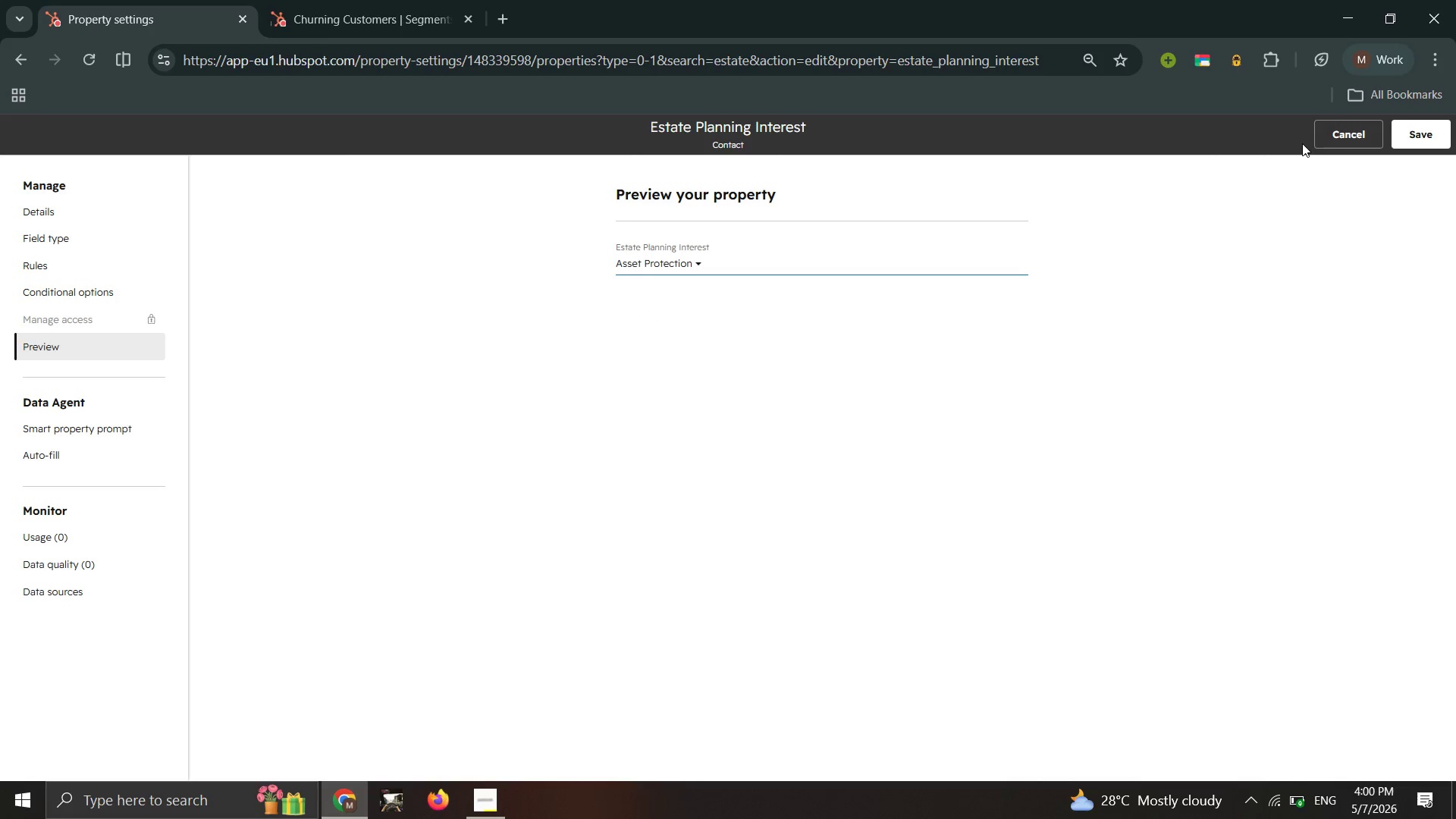 
left_click([1325, 133])
 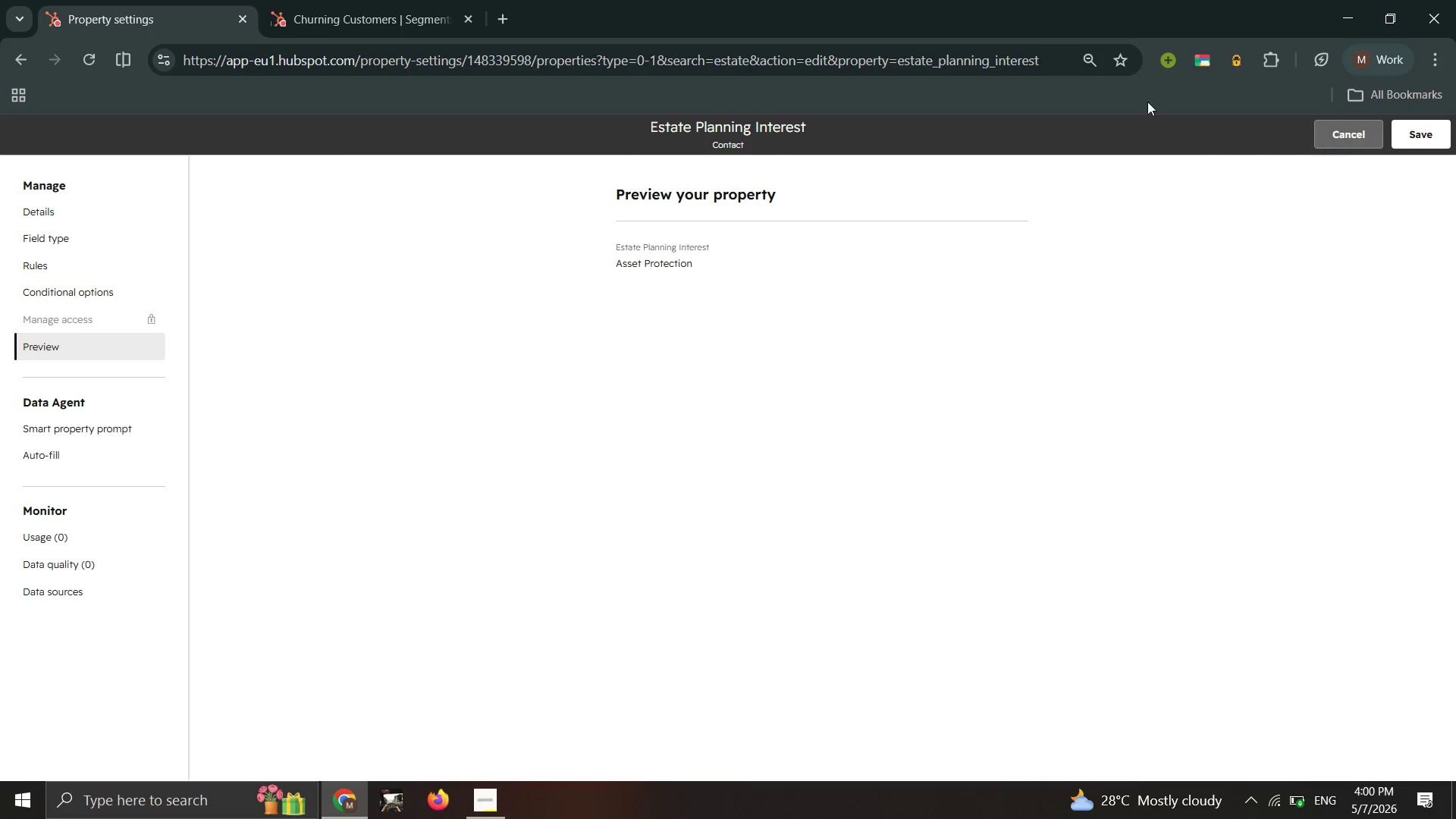 
mouse_move([1132, 102])
 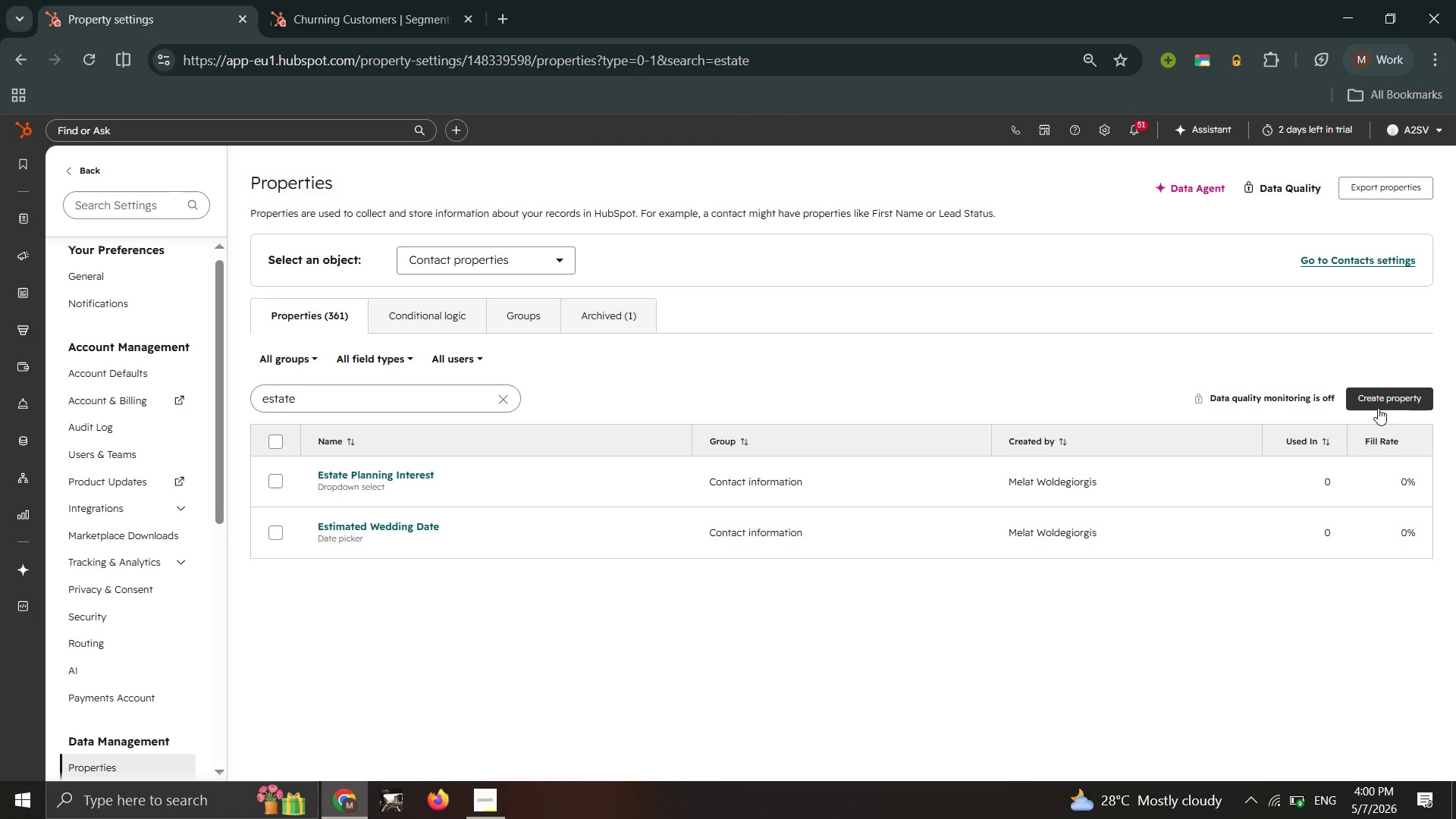 
left_click([1394, 392])
 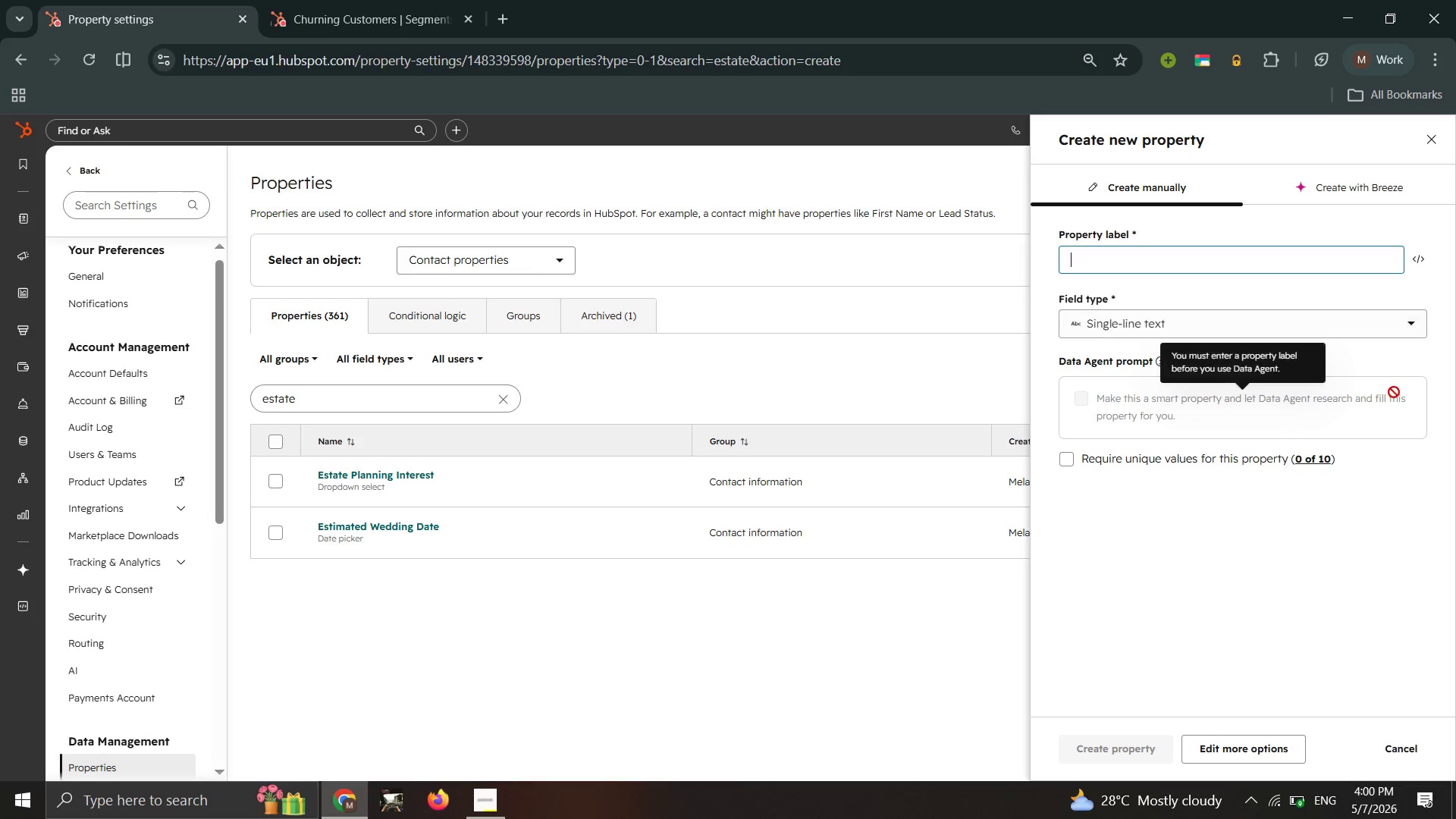 
wait(10.44)
 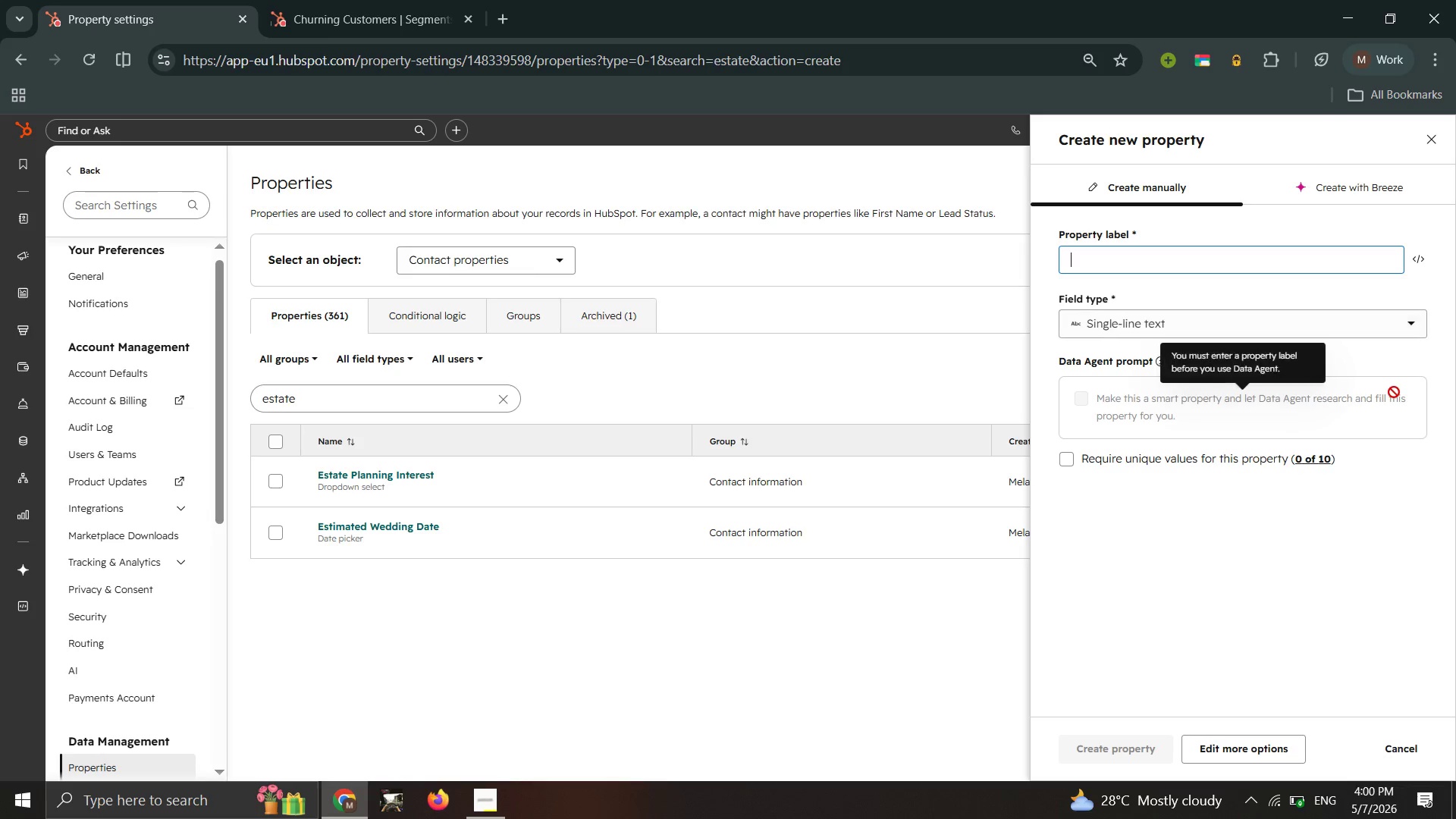 
type( SuSubs)
 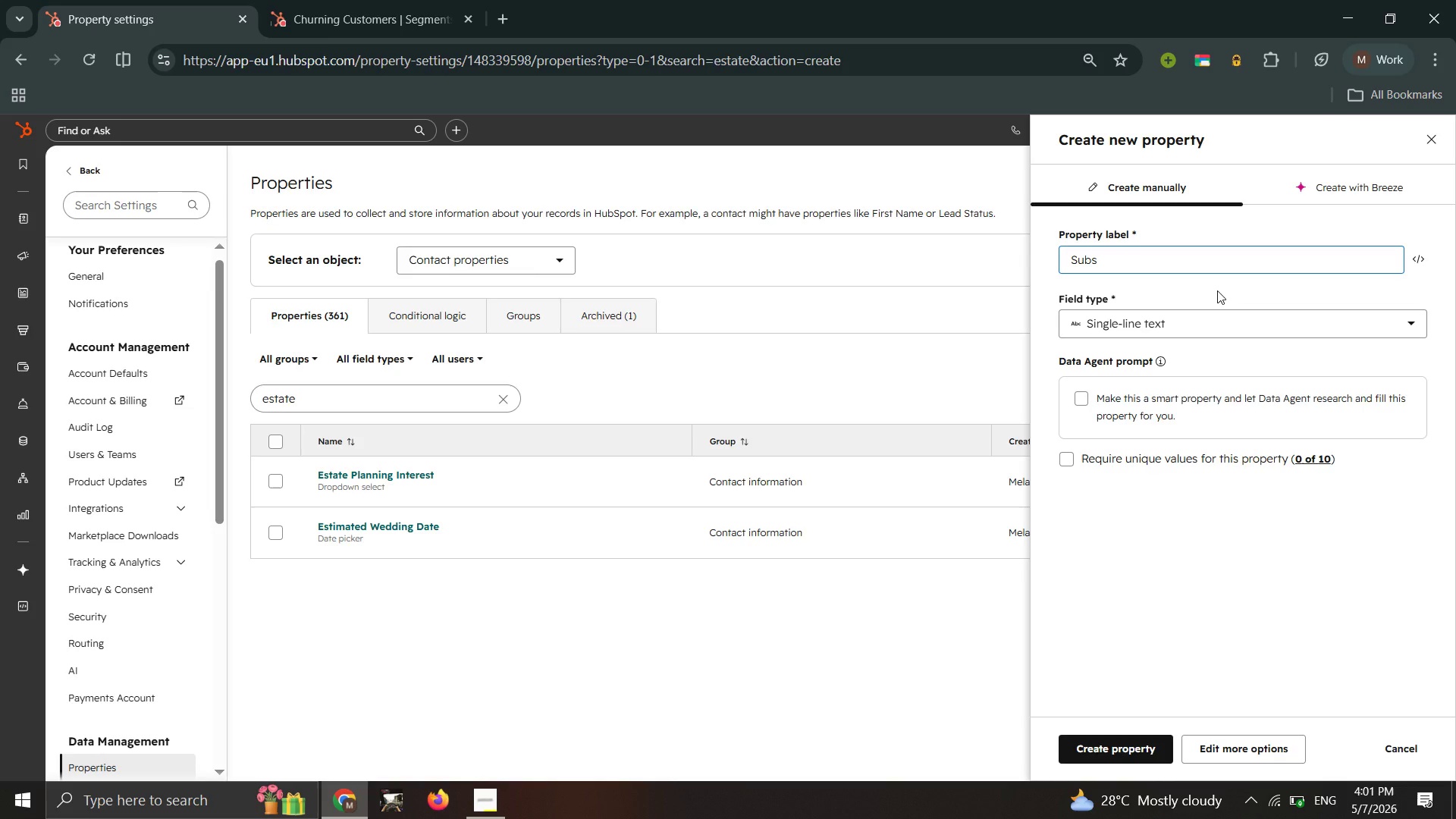 
hold_key(key=Backspace, duration=1.02)
 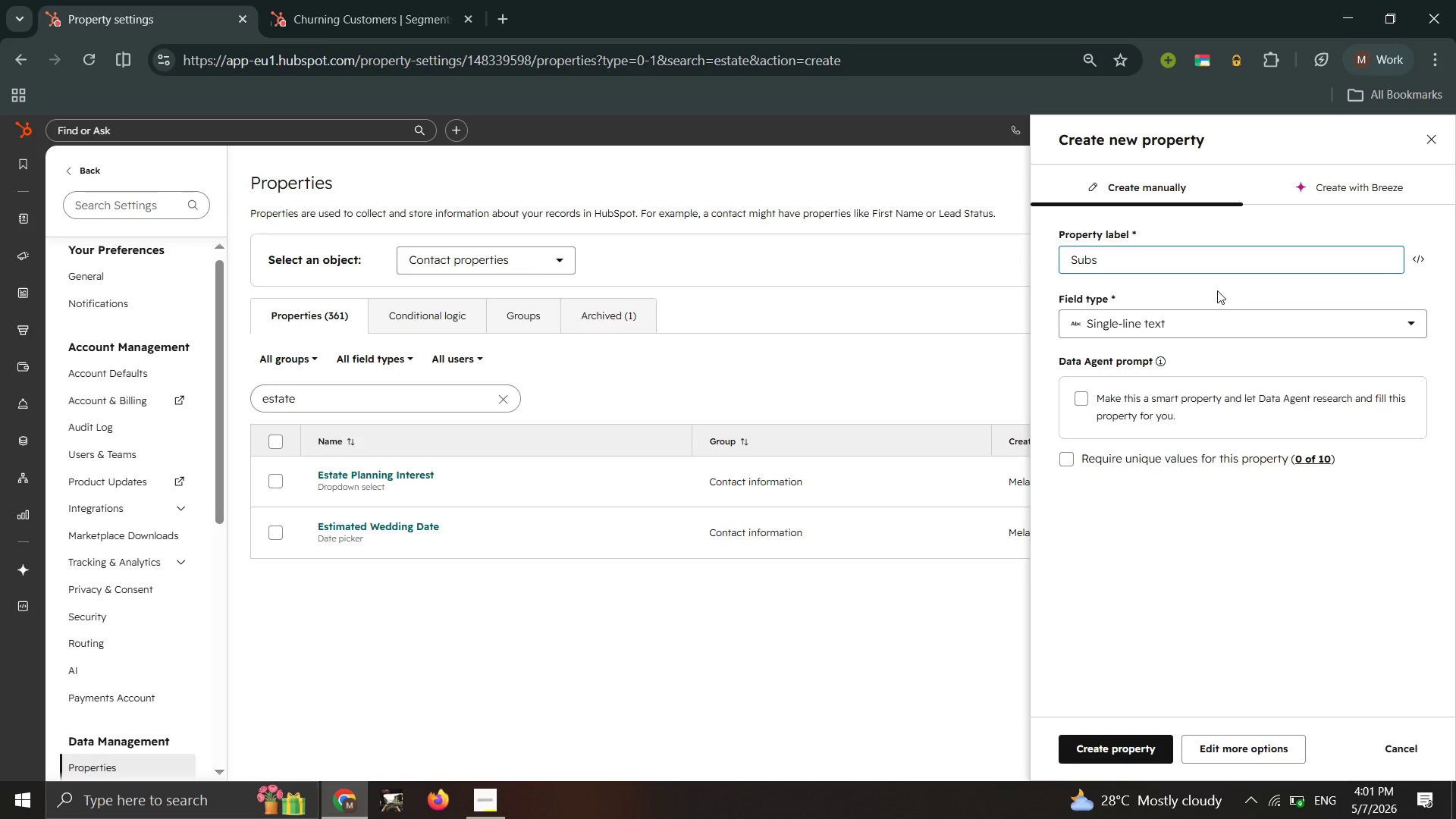 
wait(5.91)
 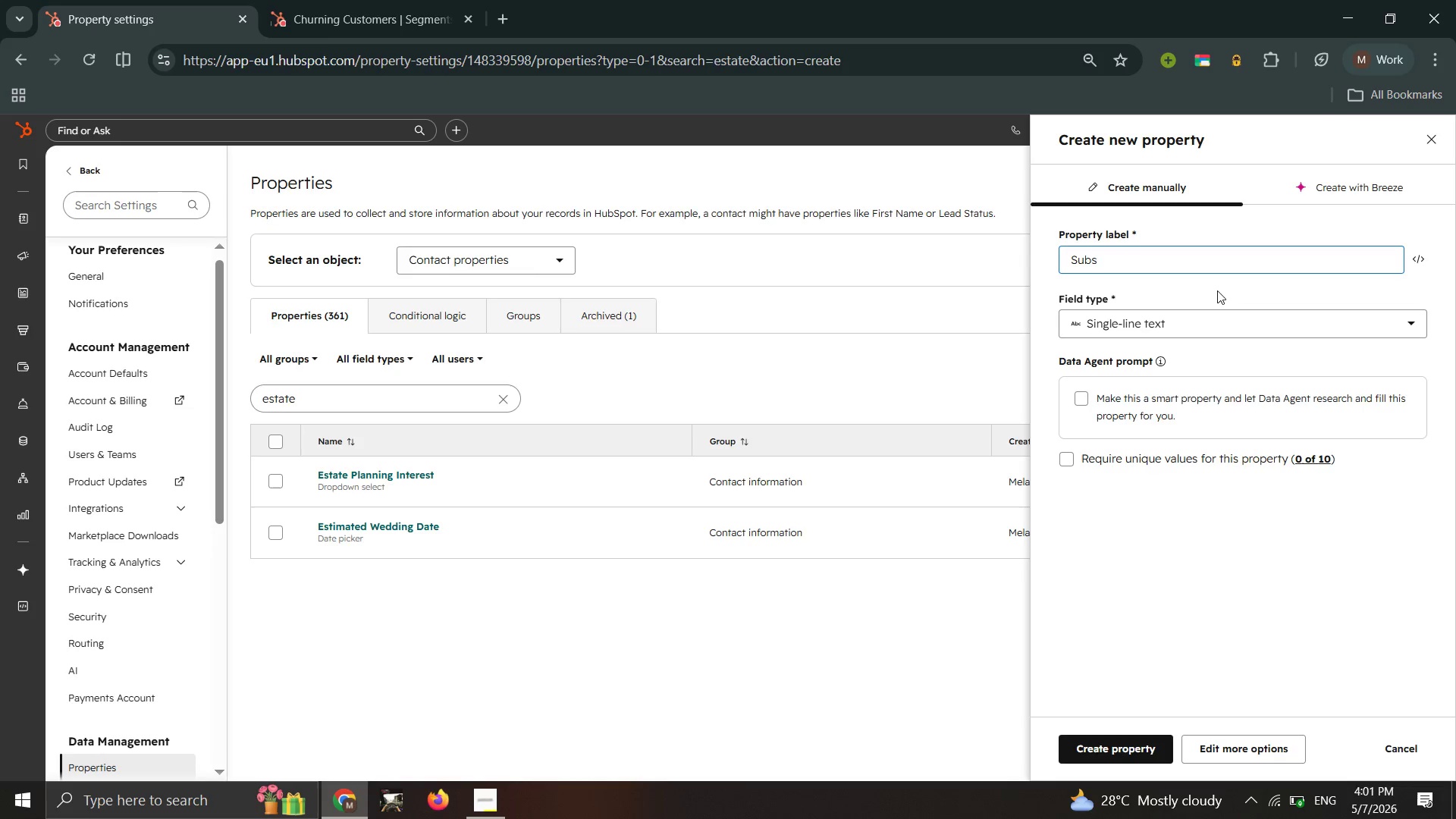 
type(cr)
 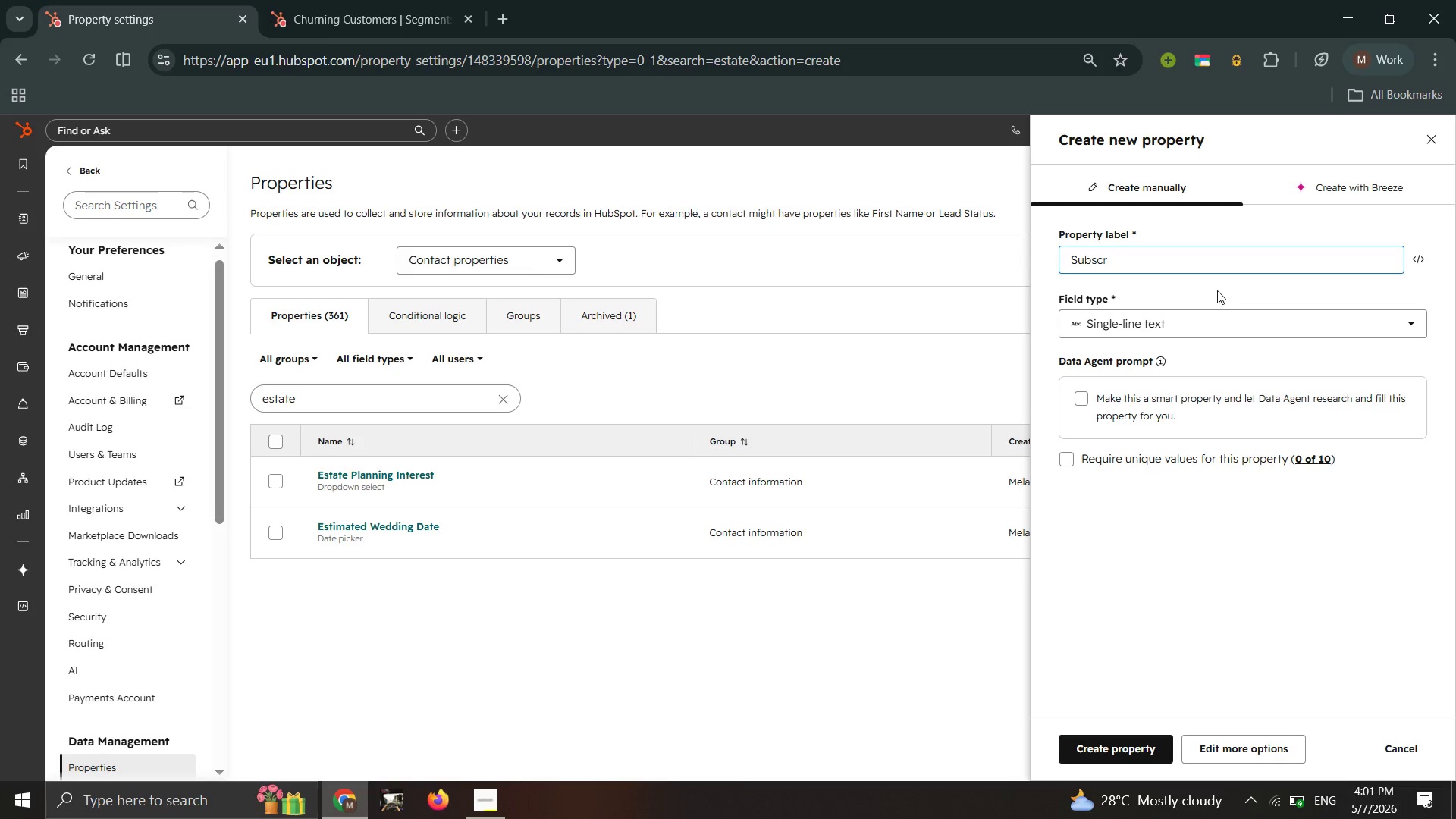 
type(ip)
 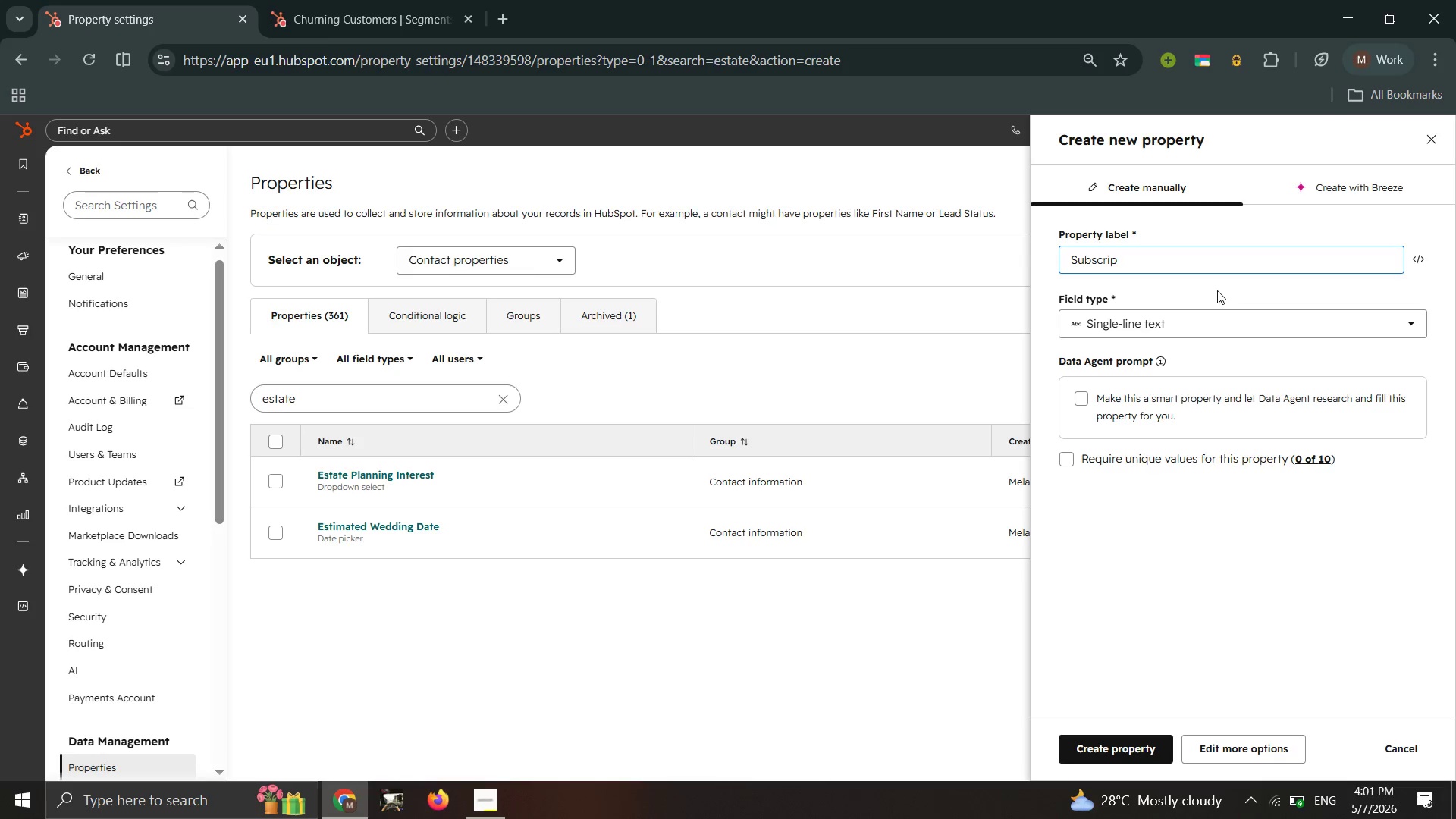 
type(tion  Status)
 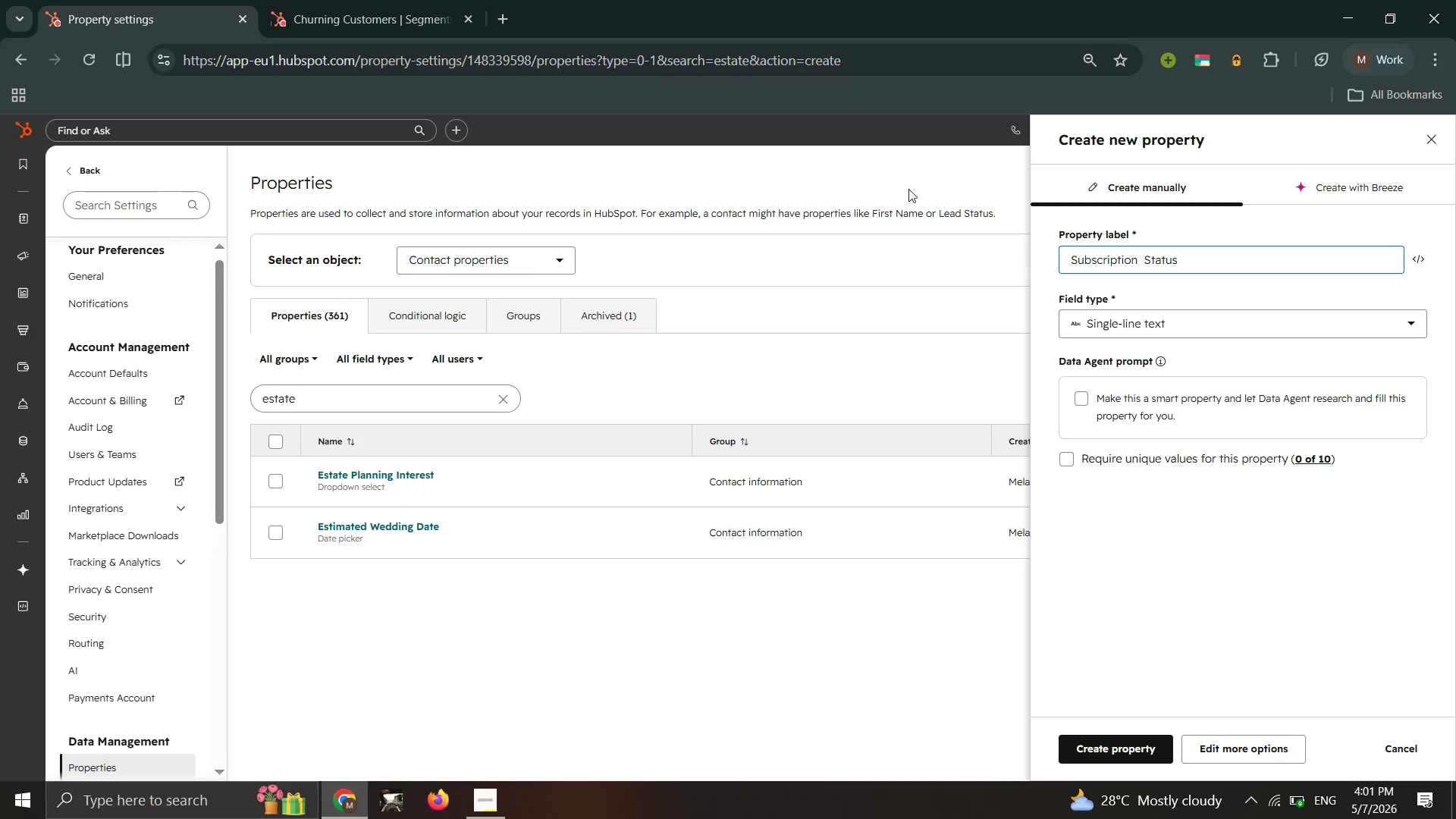 
left_click([1189, 317])
 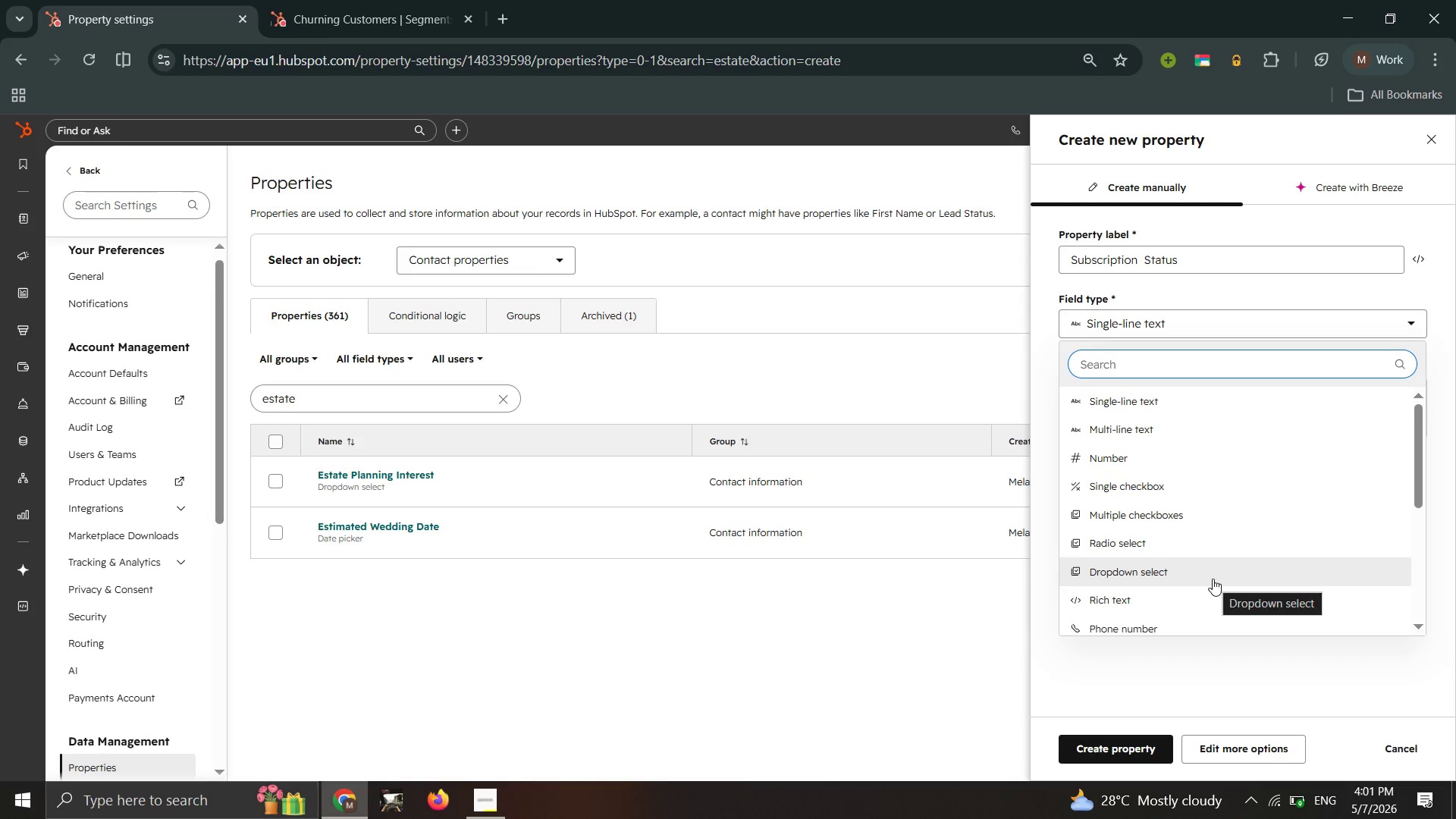 
left_click([1213, 579])
 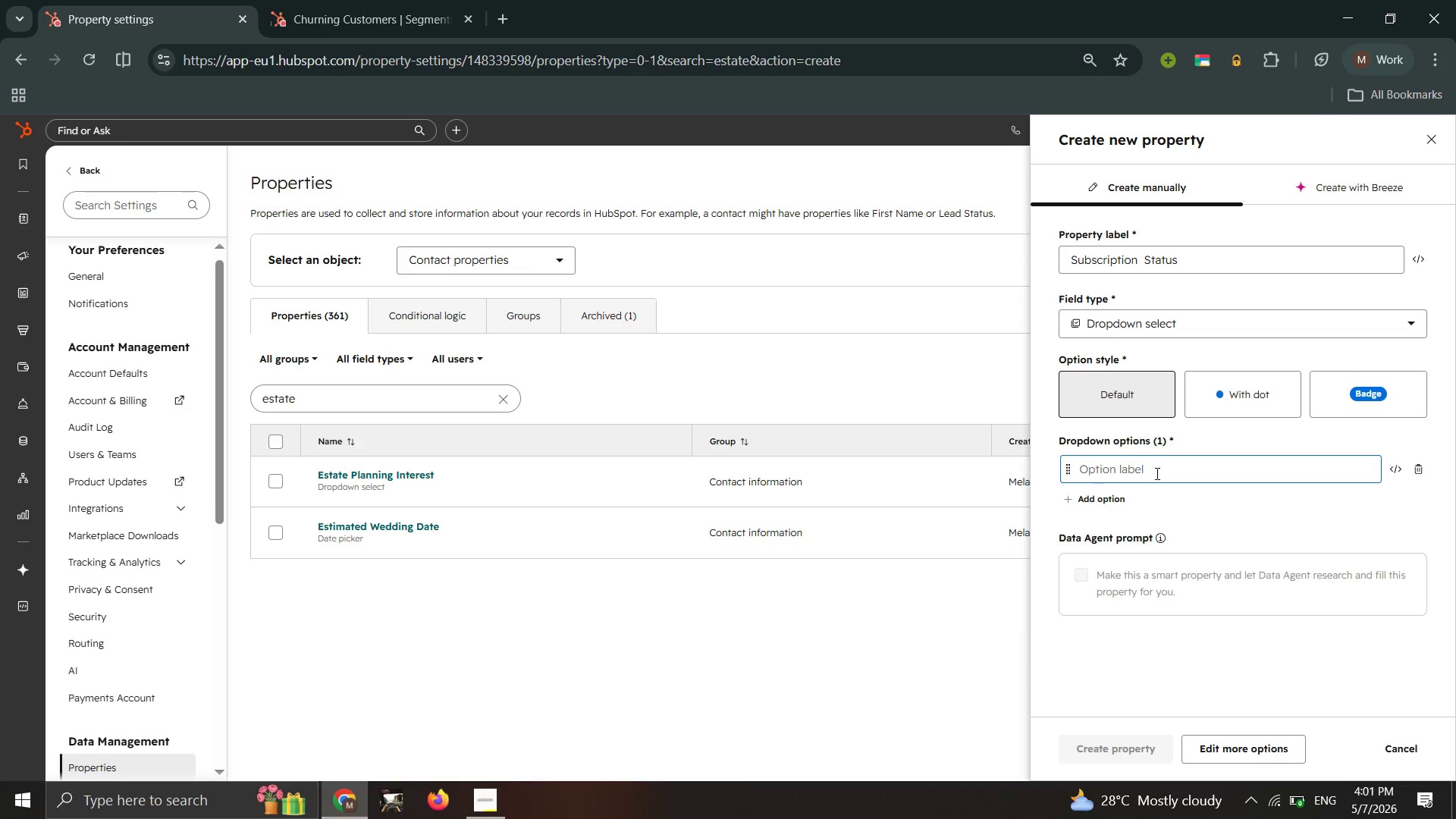 
type(Acti)
 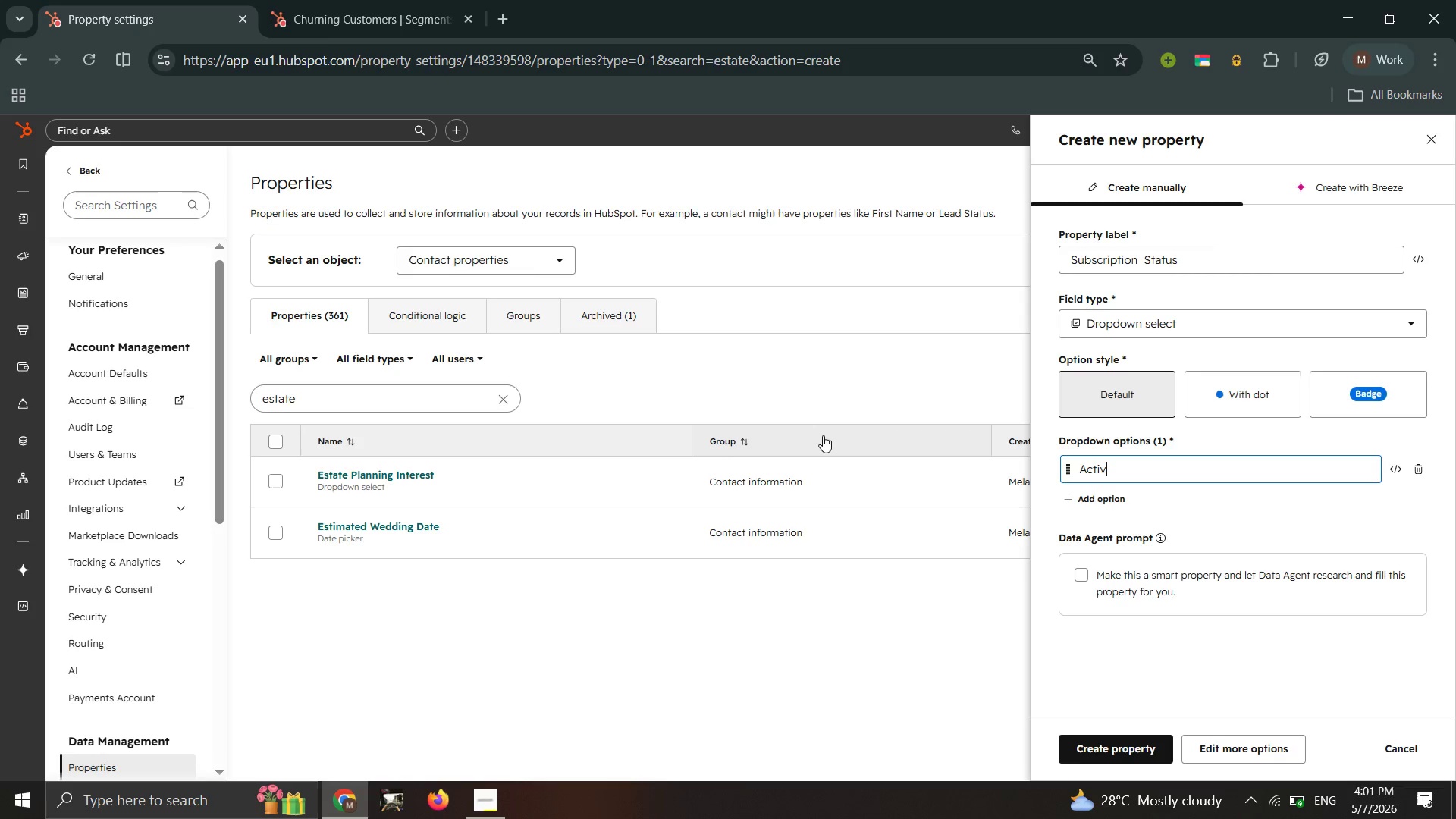 
type(ve)
 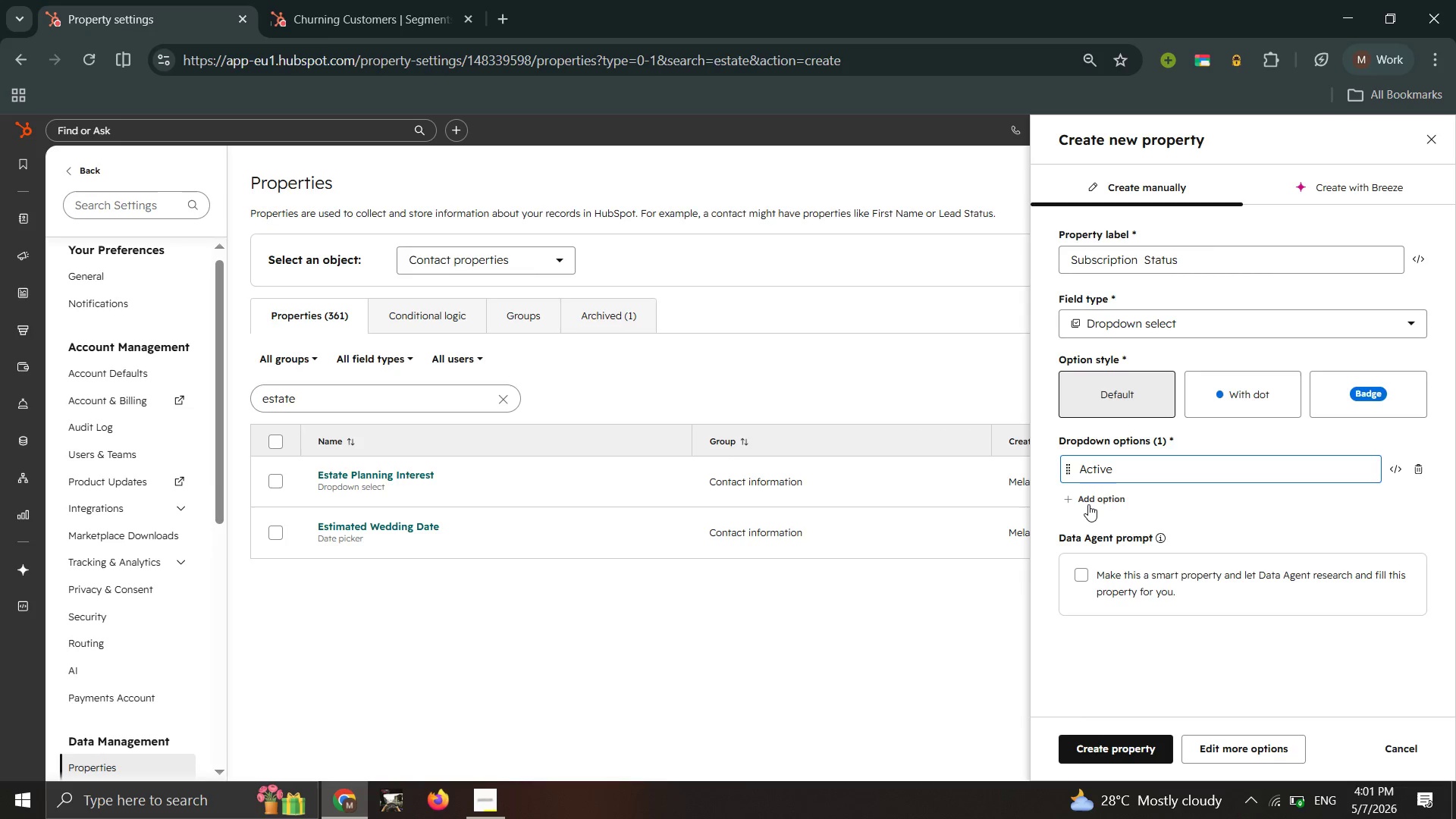 
left_click([1089, 503])
 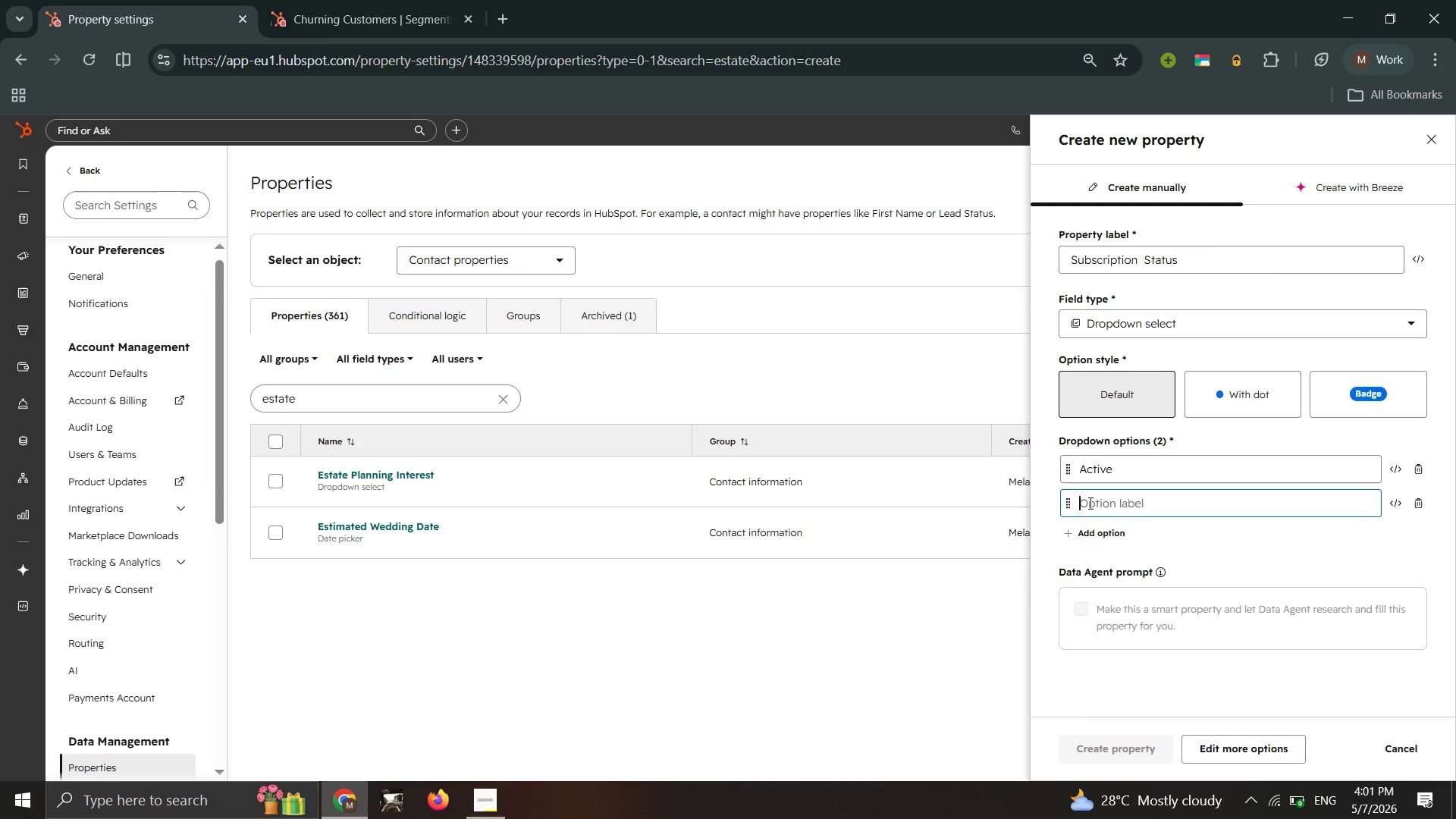 
key(CapsLock)
 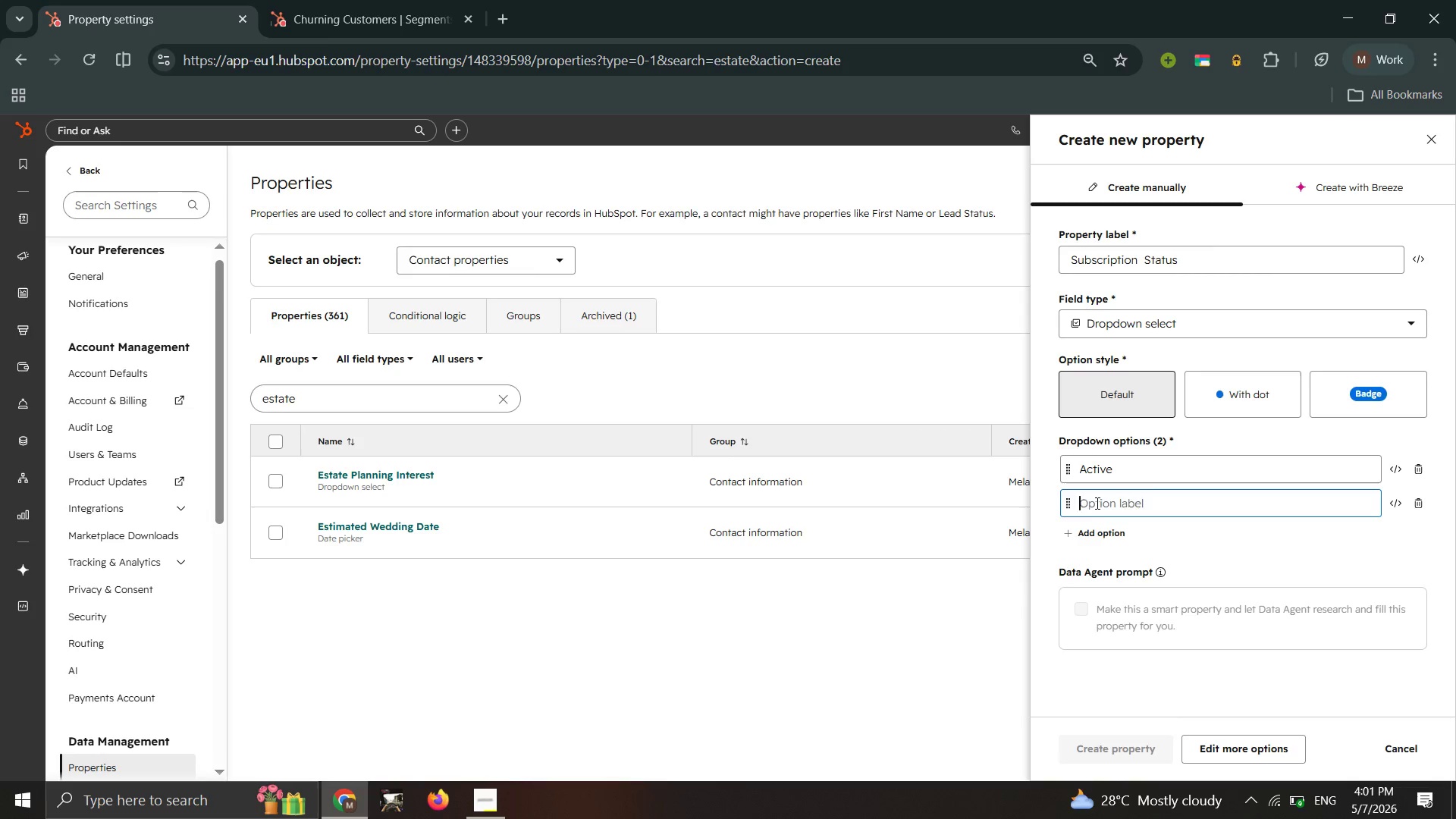 
key(U)
 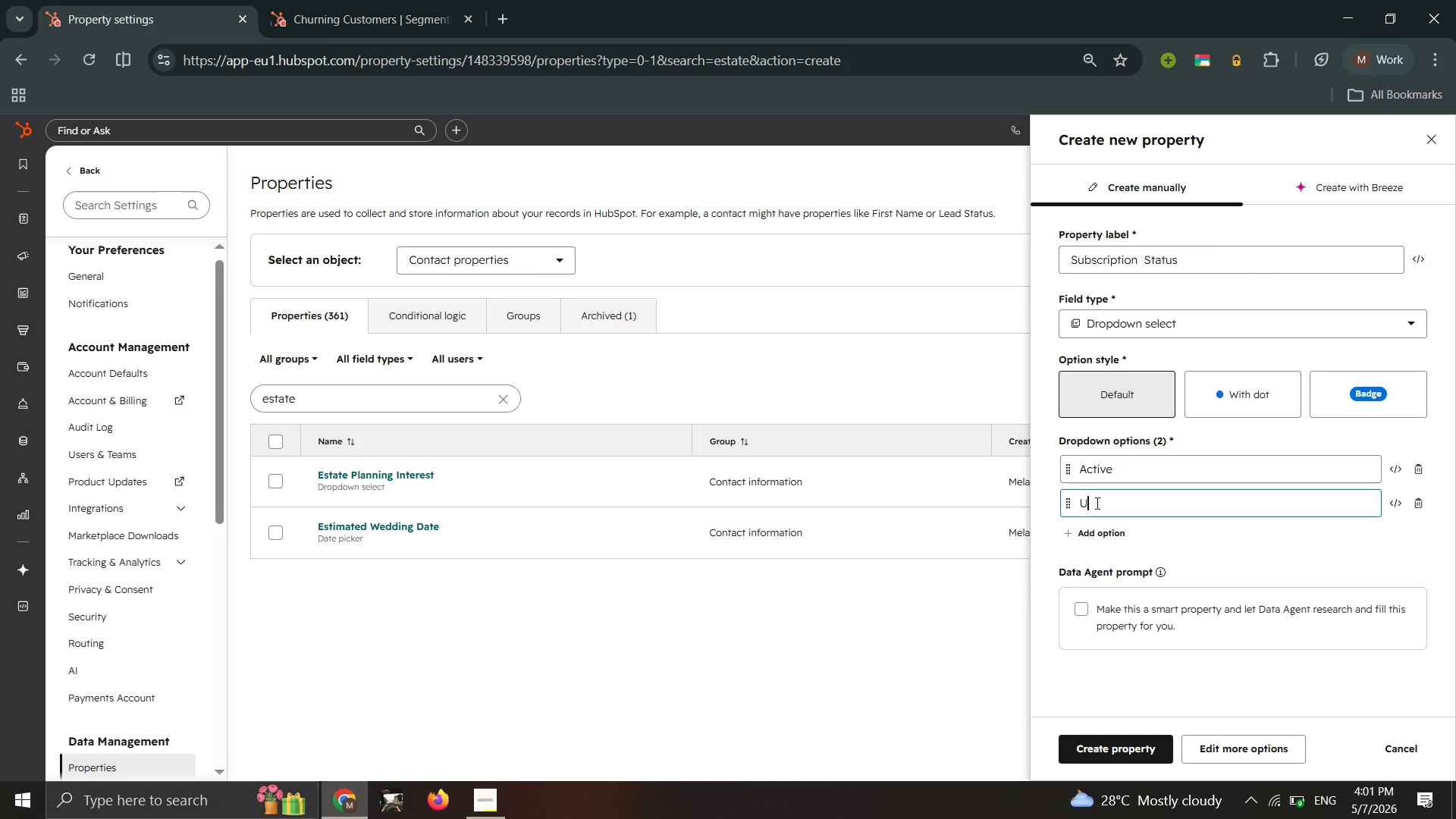 
key(CapsLock)
 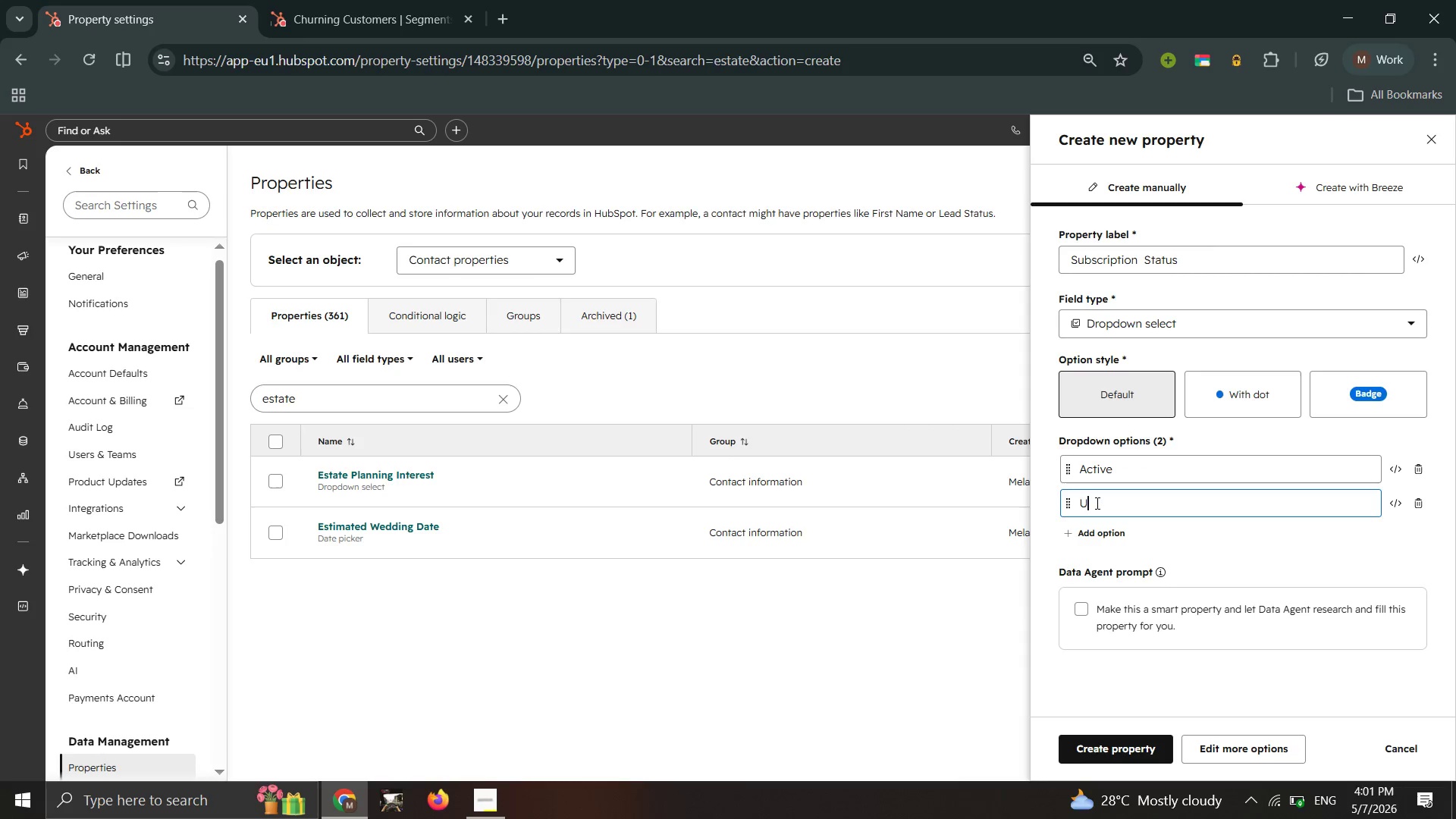 
key(N)
 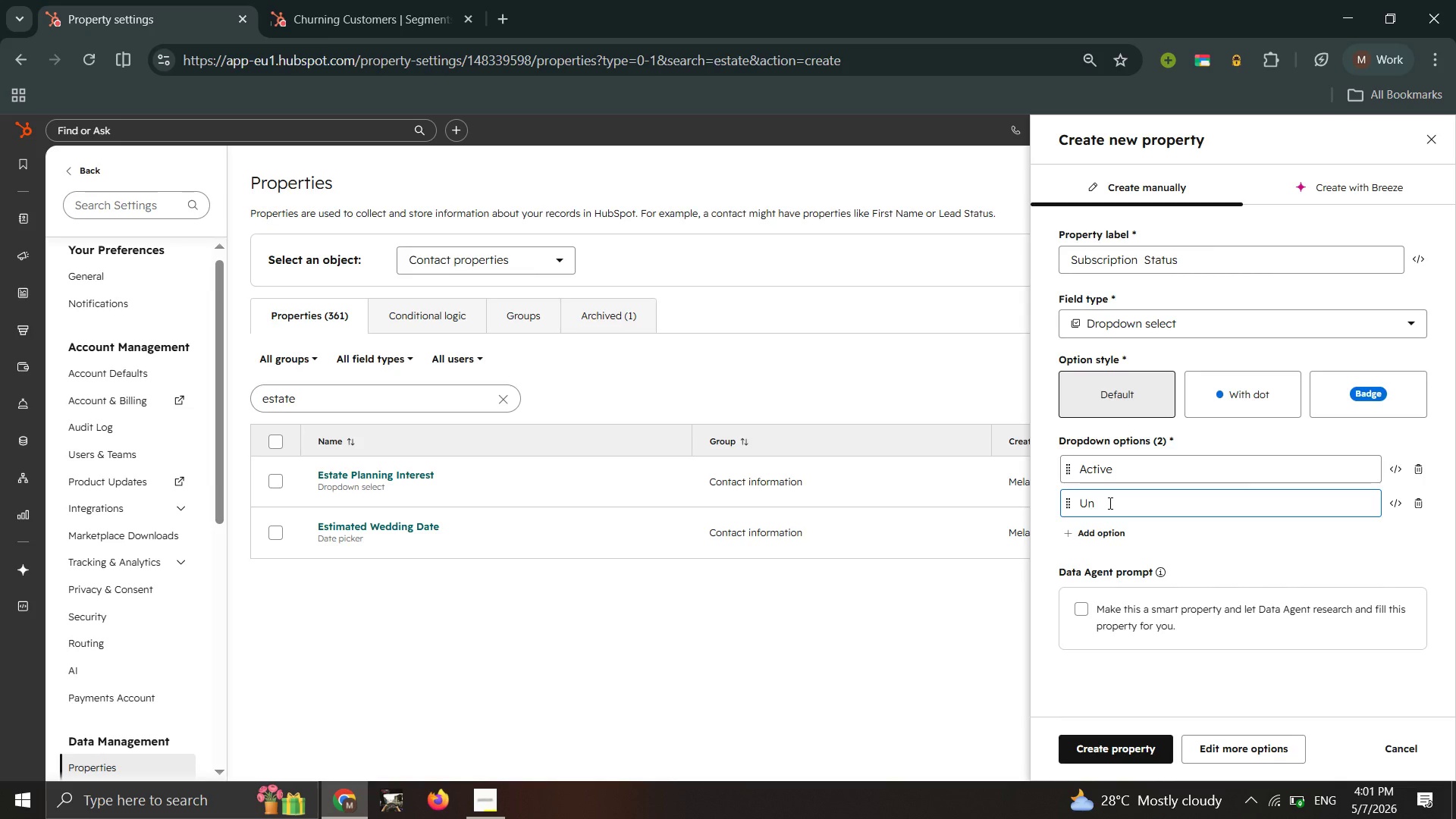 
type(sub)
 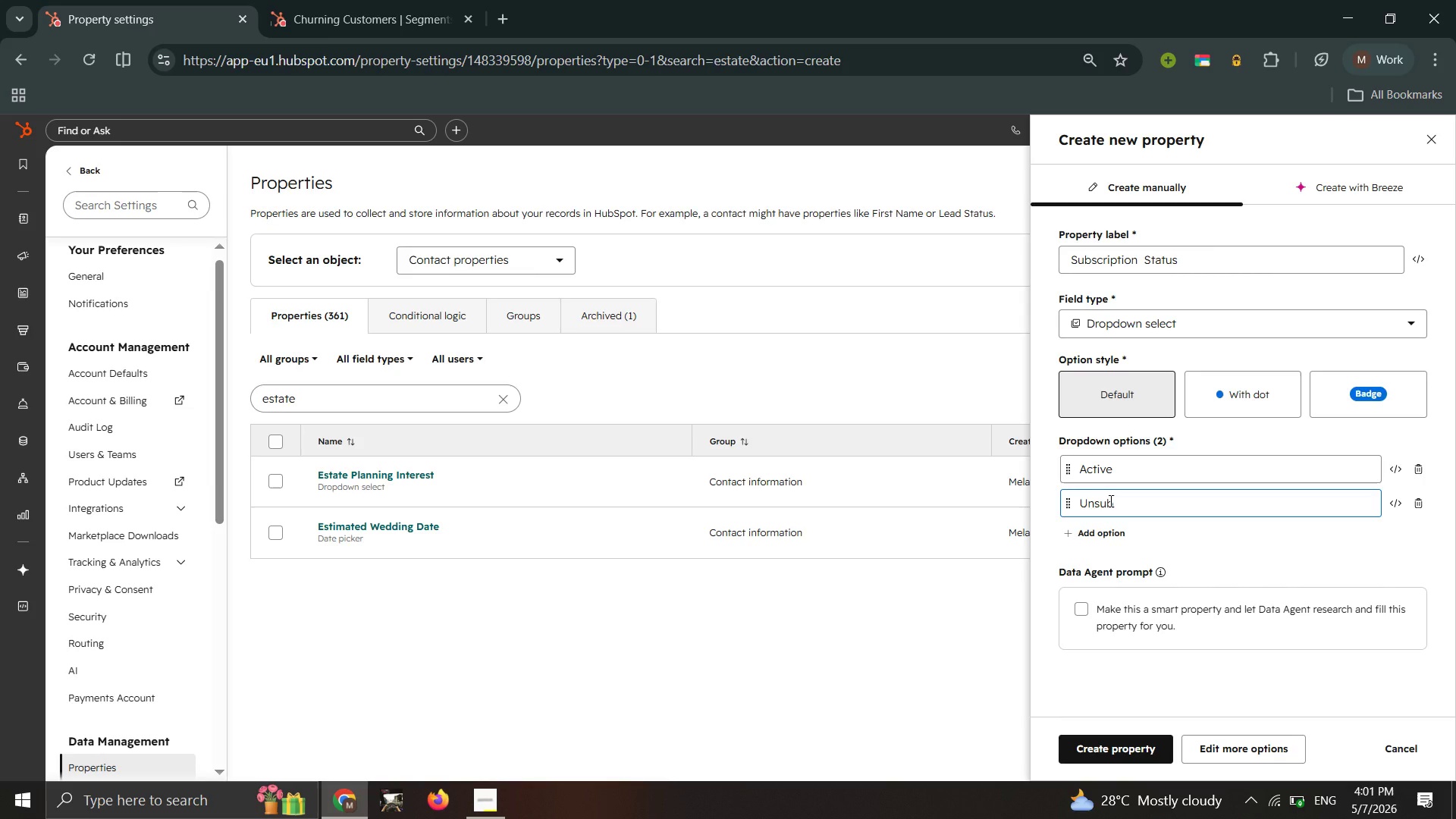 
type(scribed)
 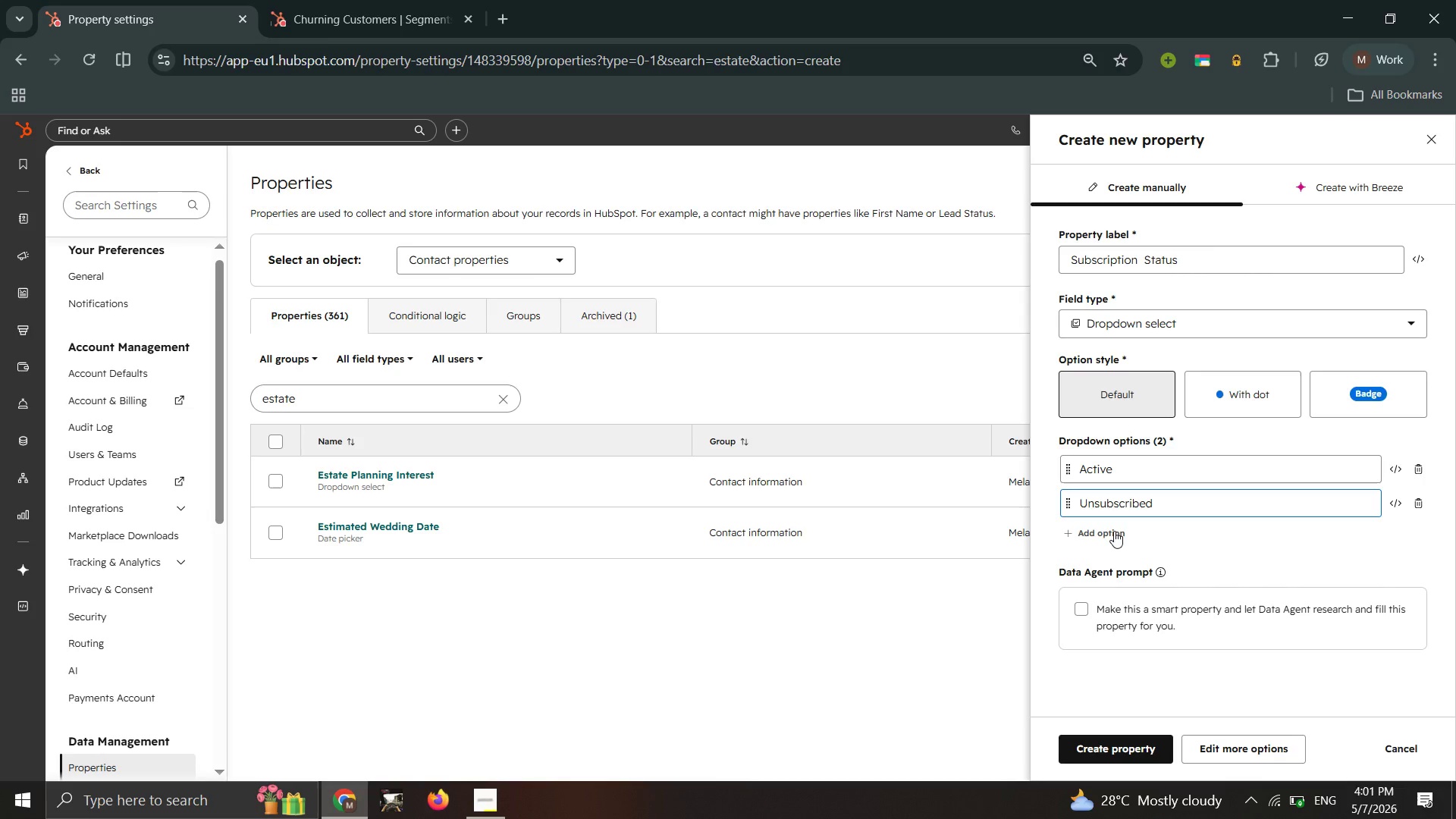 
left_click([1118, 526])
 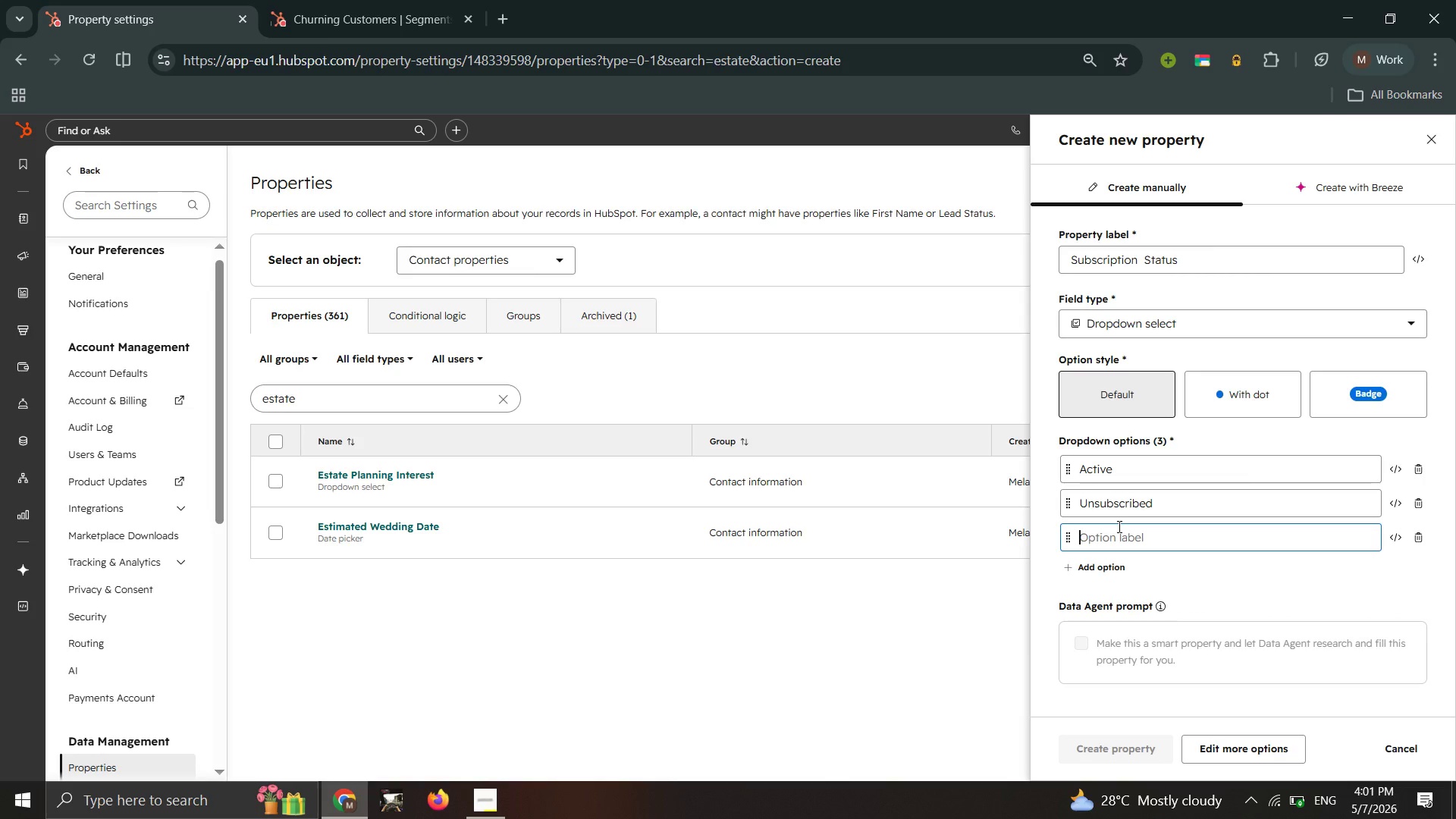 
type(Pend)
 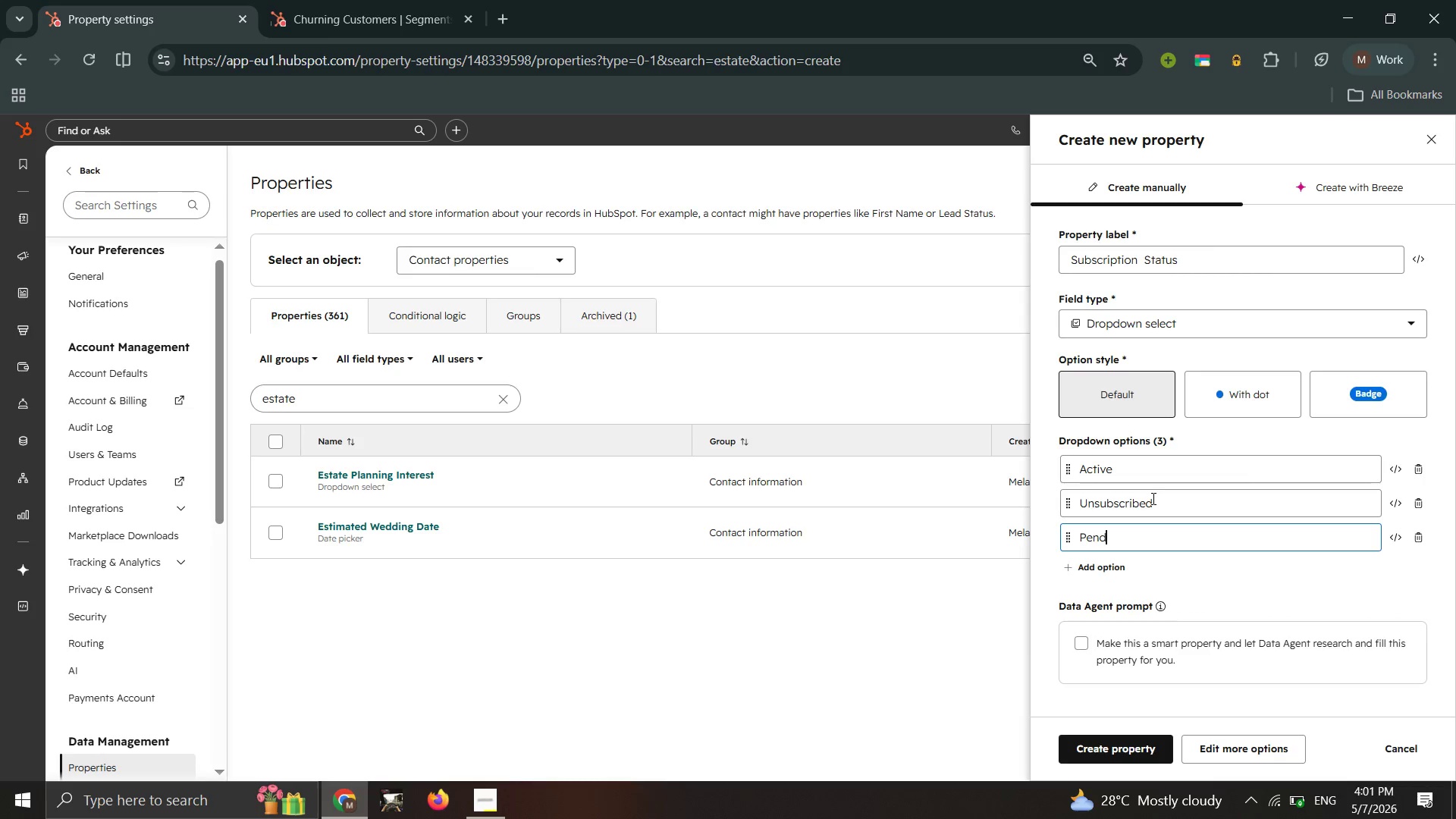 
type(ing)
 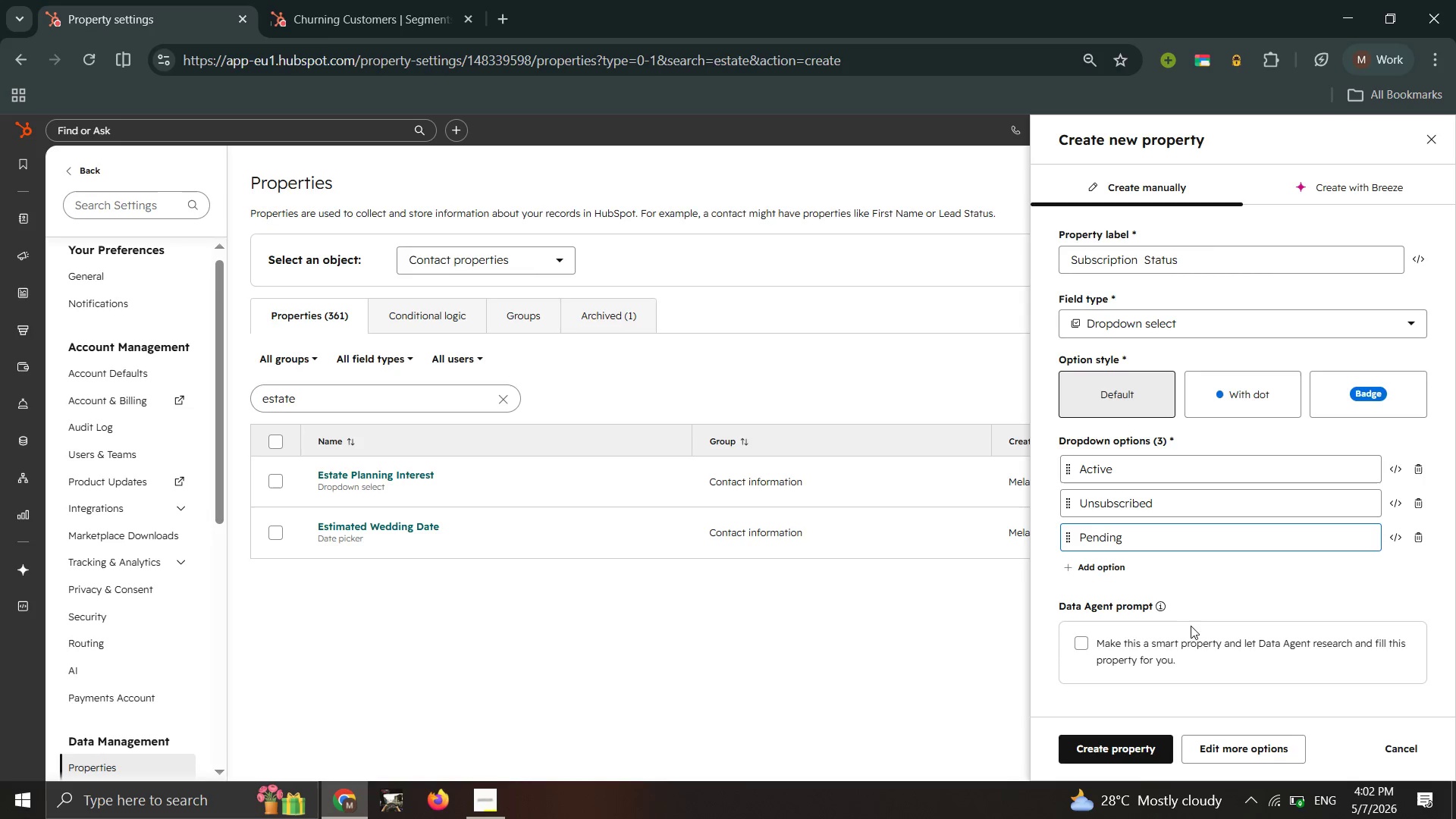 
wait(6.22)
 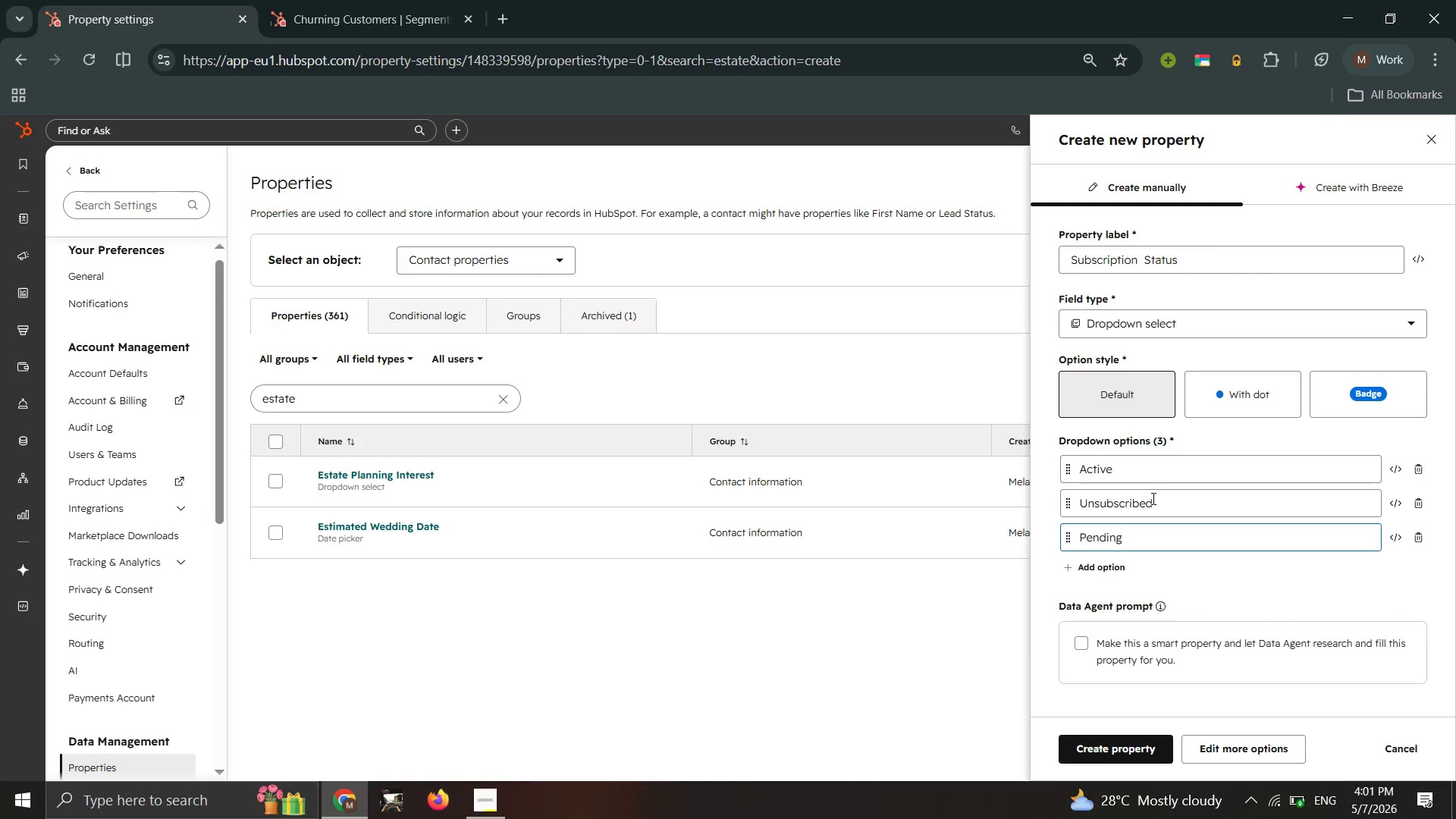 
left_click([1111, 751])
 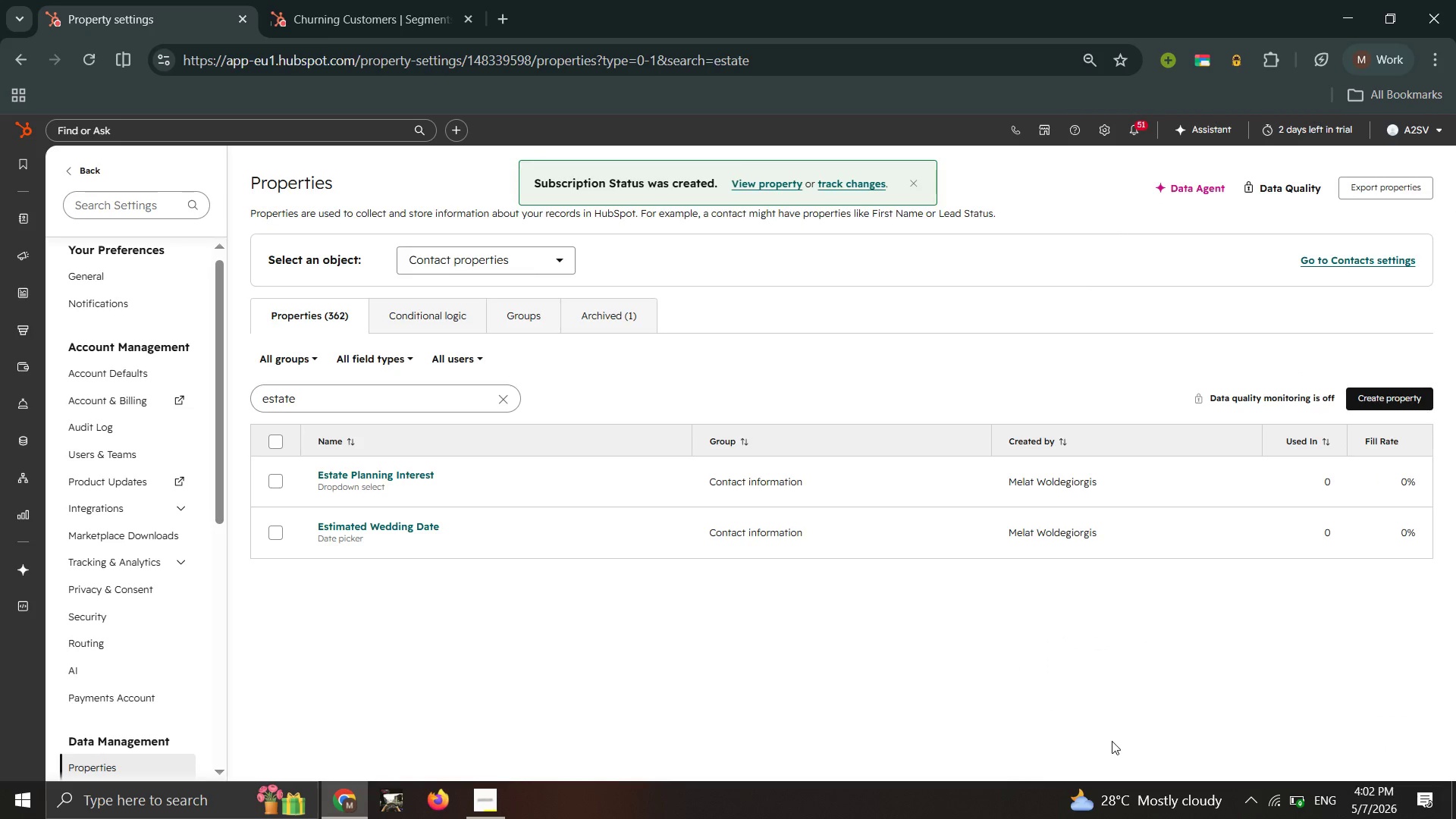 
wait(5.28)
 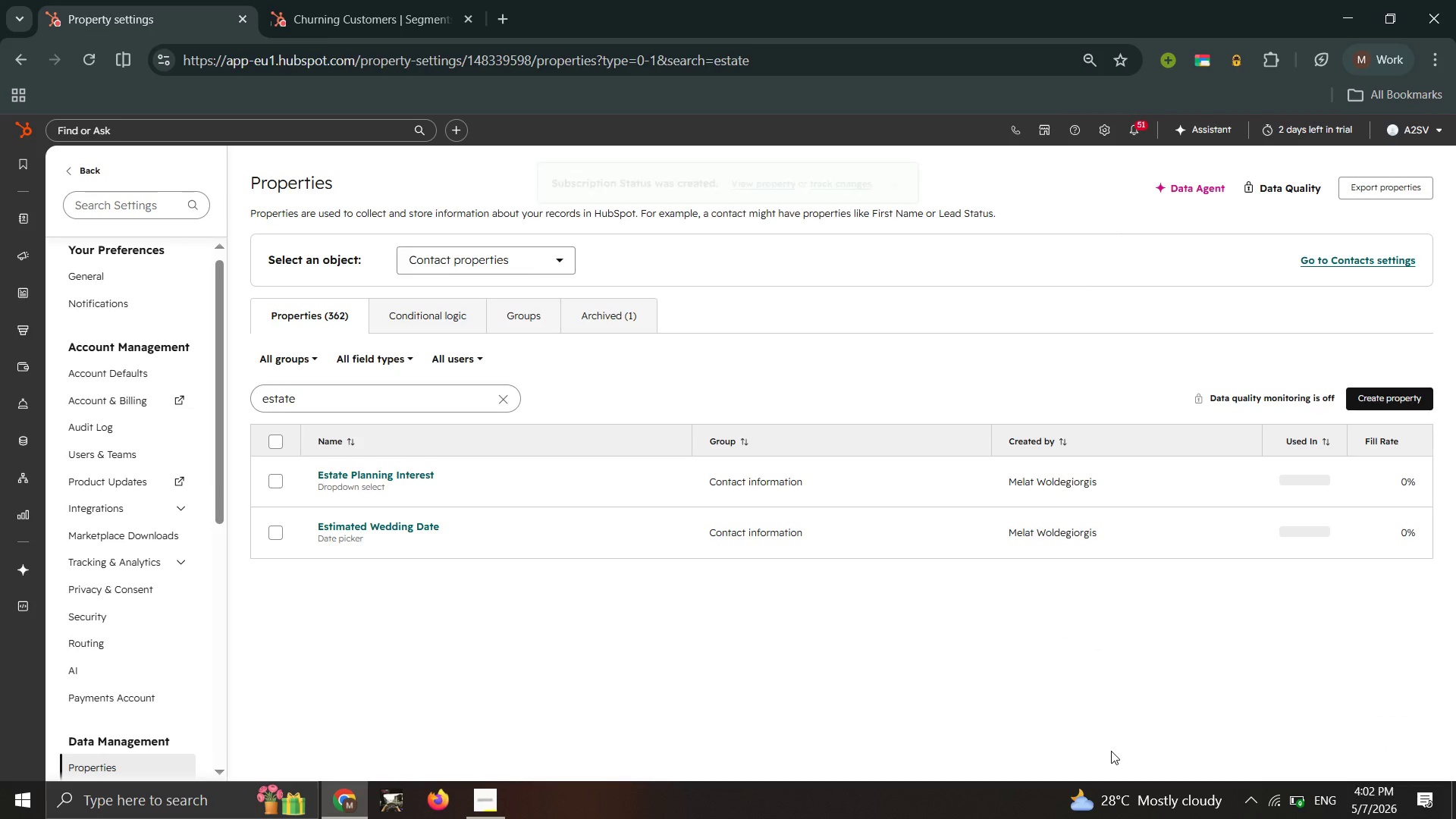 
left_click_drag(start_coordinate=[315, 391], to_coordinate=[214, 389])
 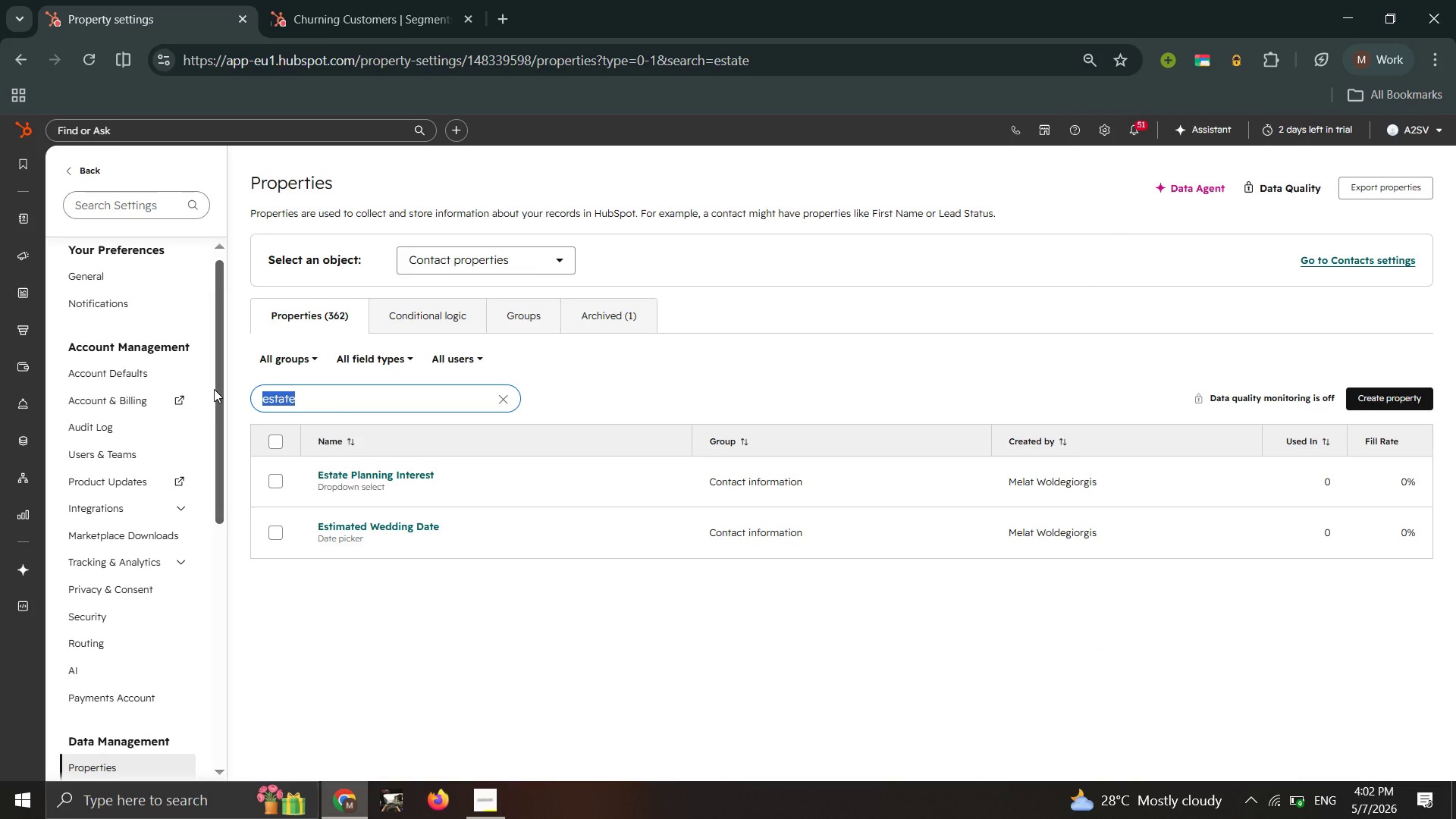 
type(subsc)
 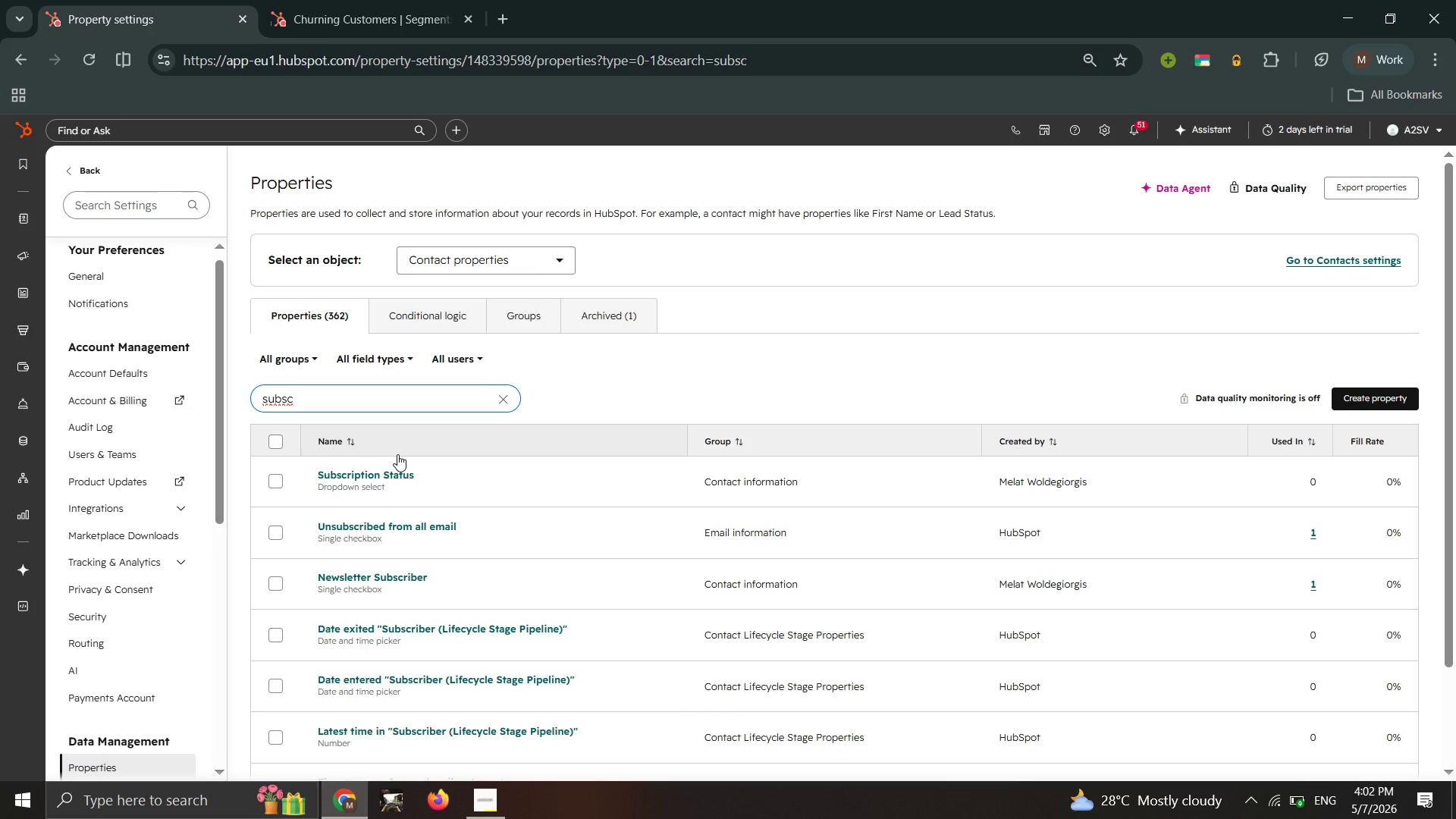 
left_click([402, 470])
 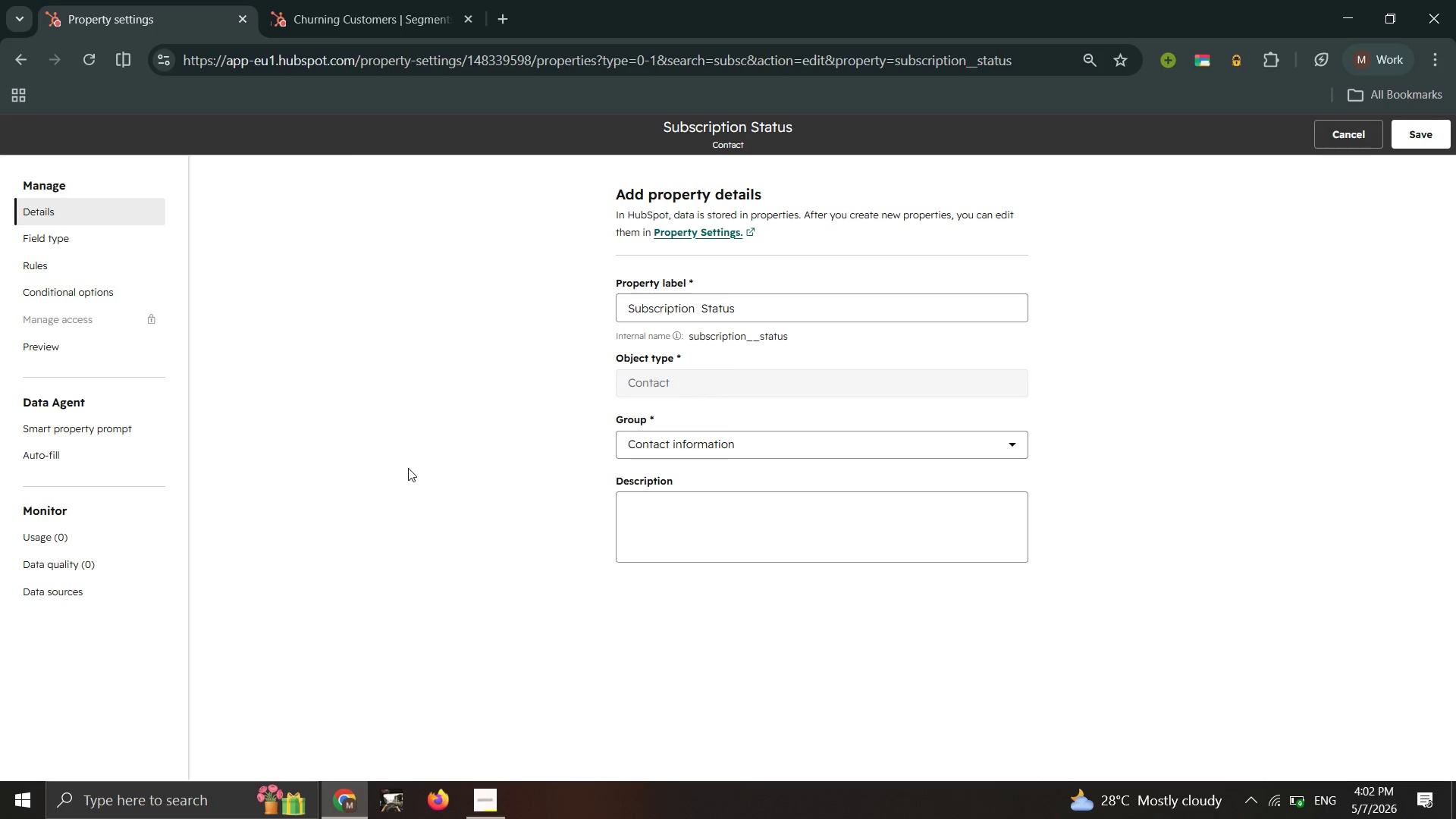 
wait(6.88)
 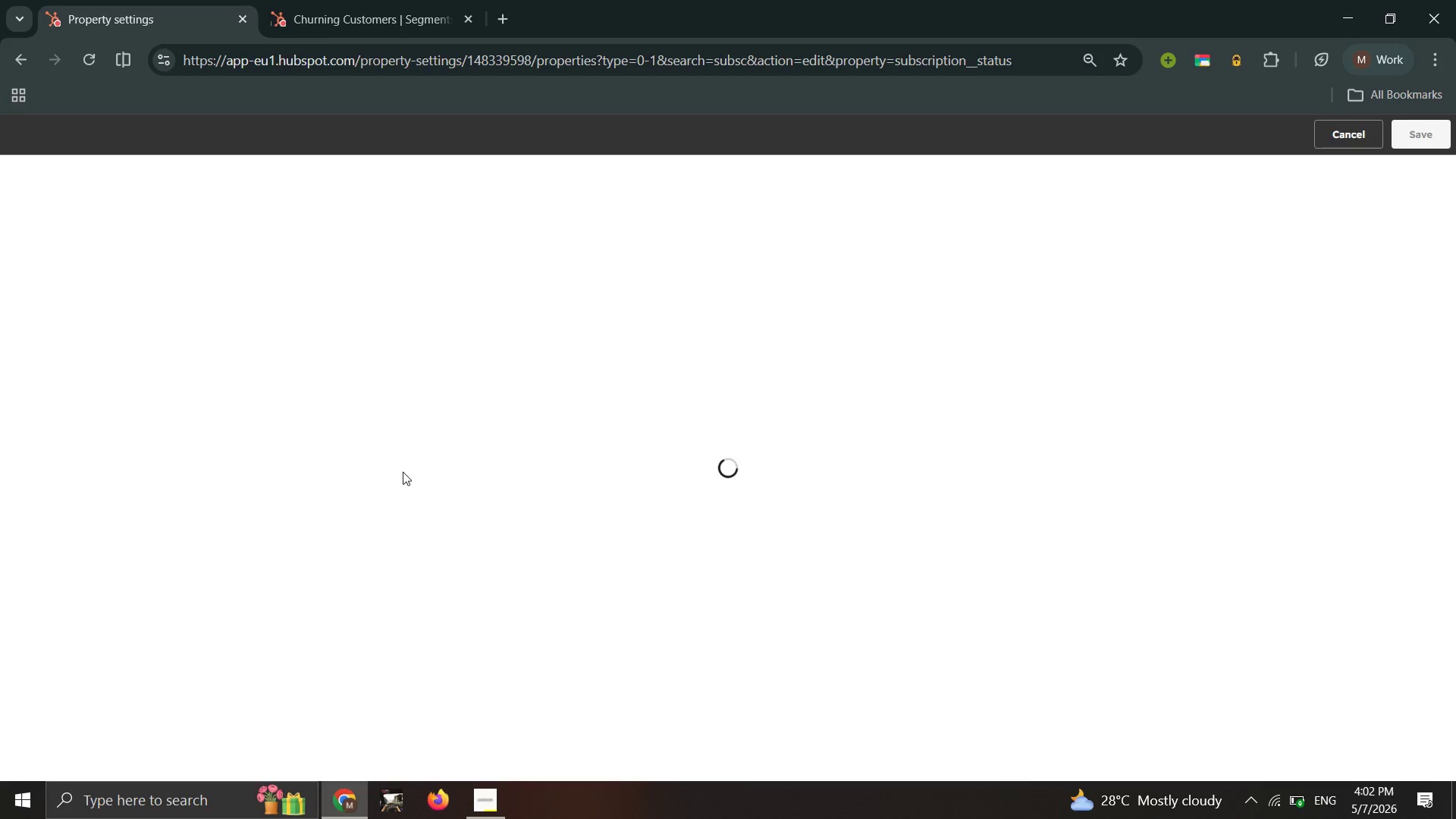 
left_click([46, 236])
 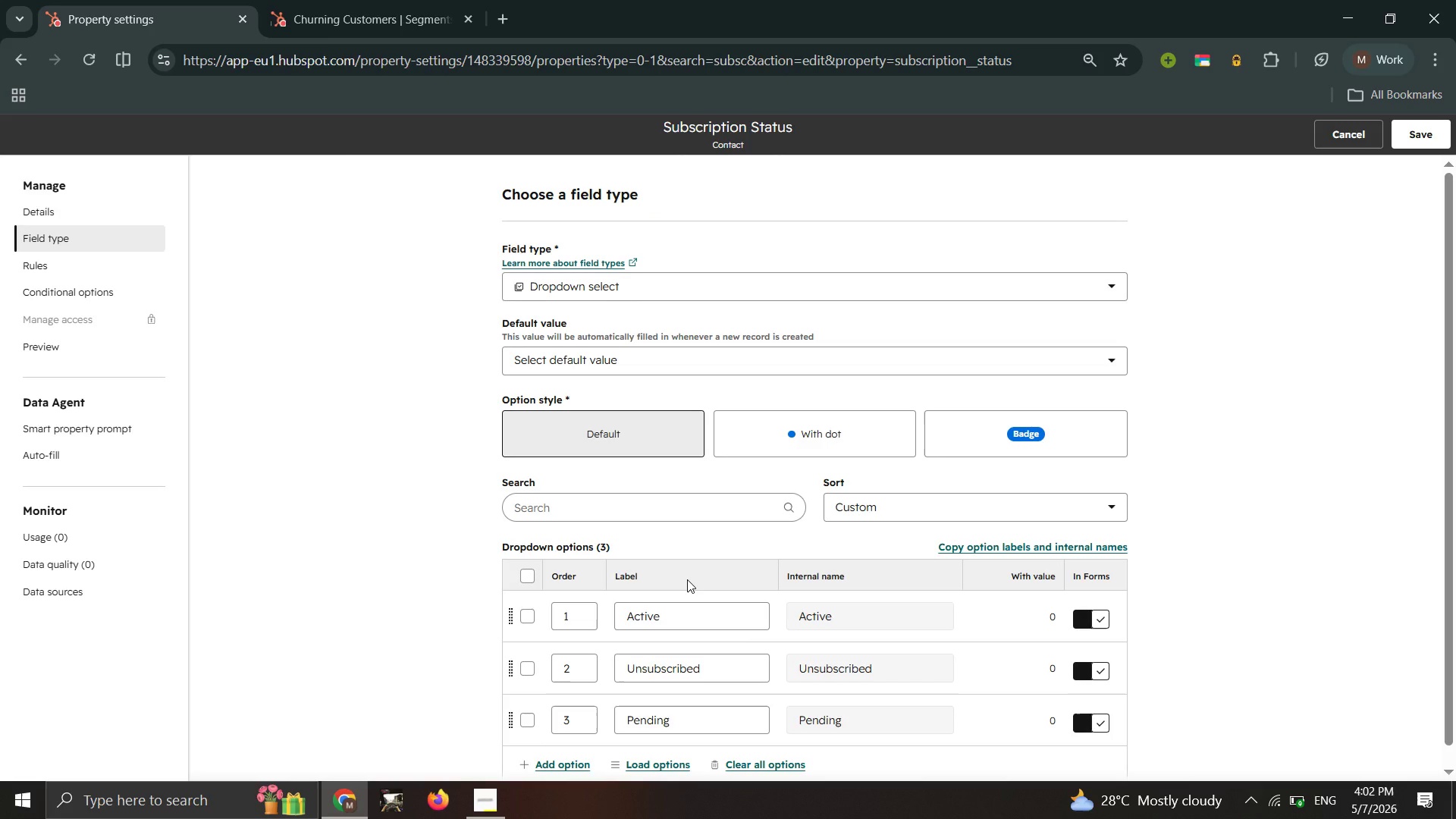 
scroll: coordinate [687, 580], scroll_direction: down, amount: 1.0
 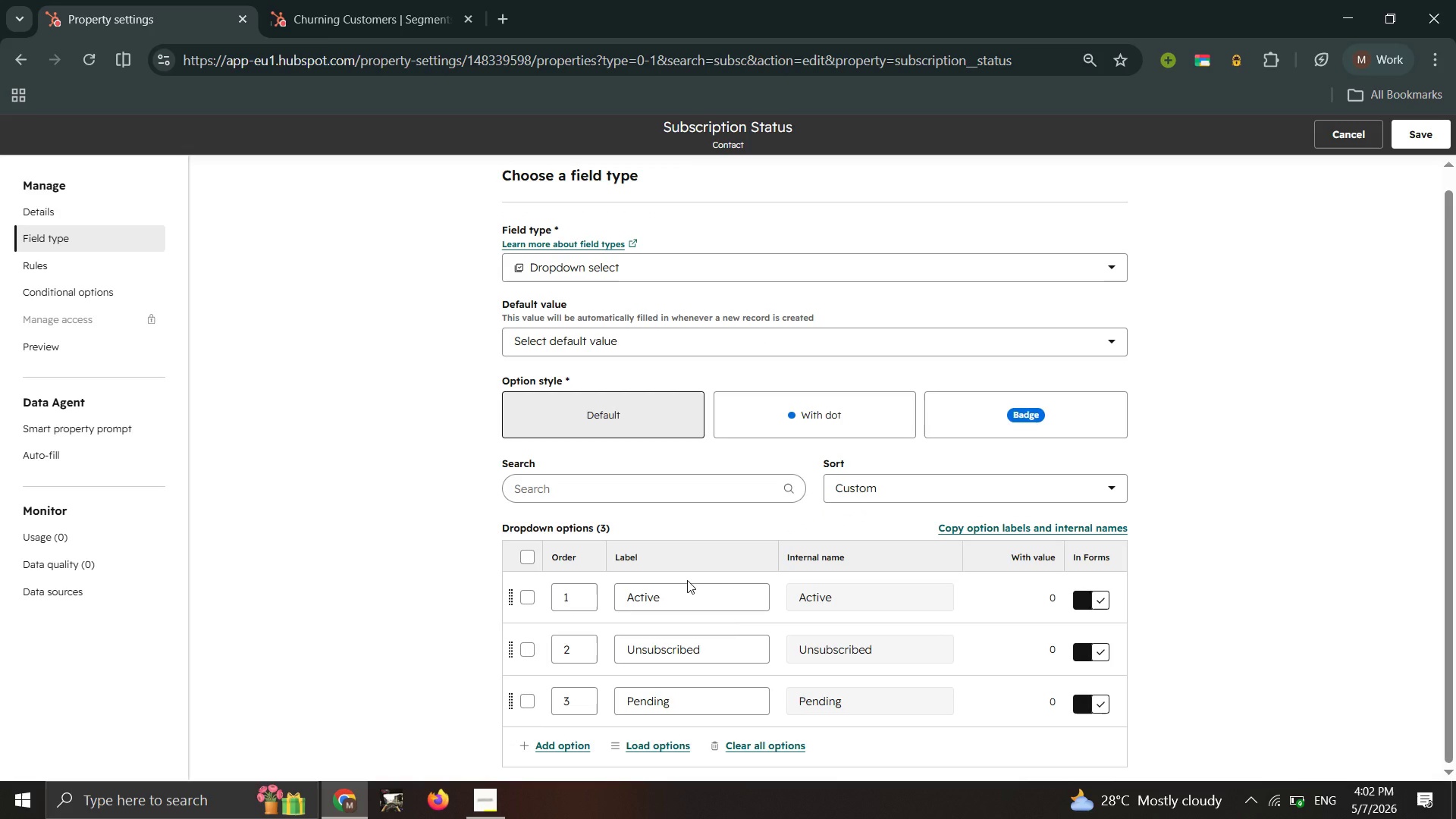 
wait(19.41)
 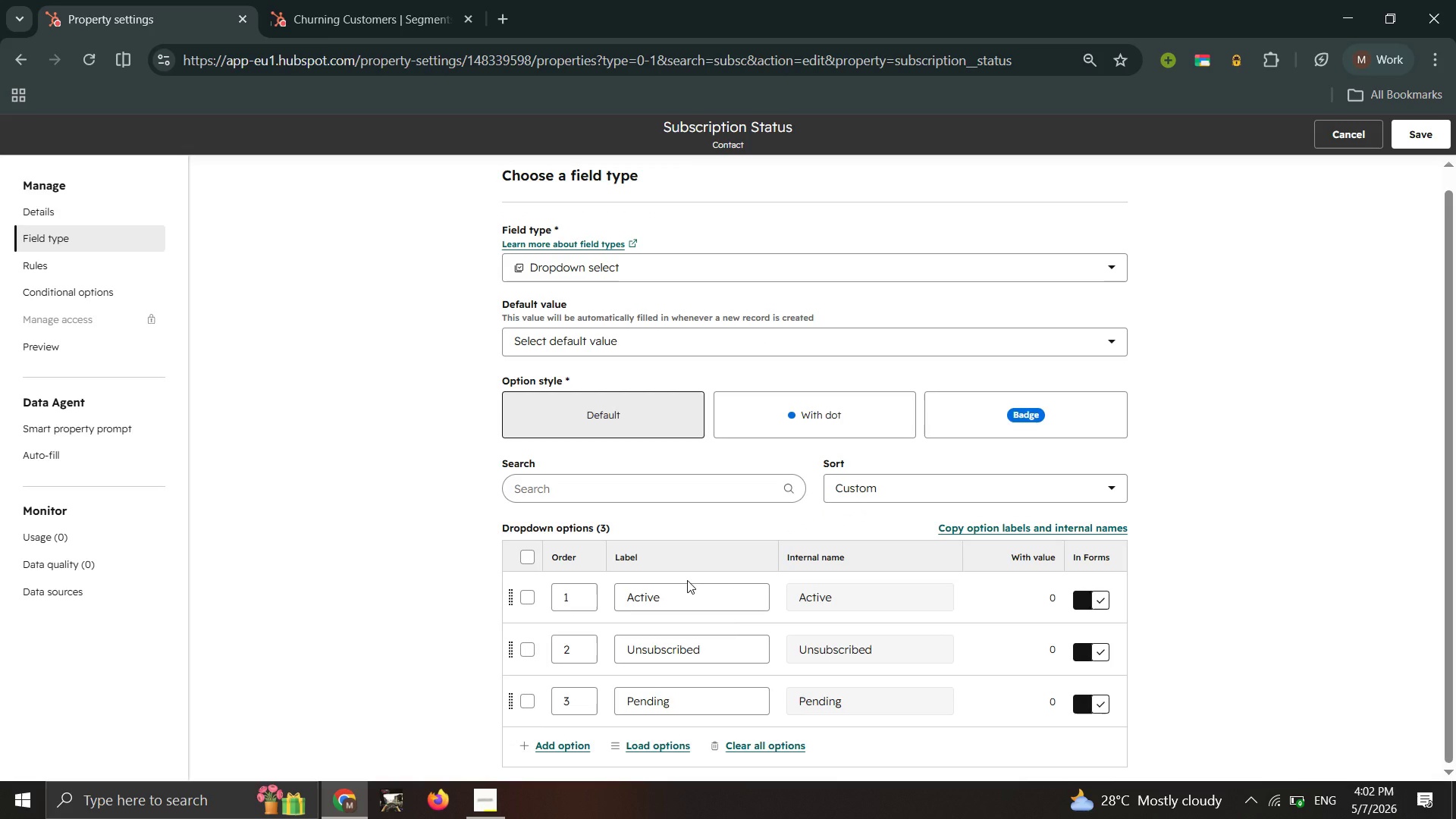 
left_click([676, 271])
 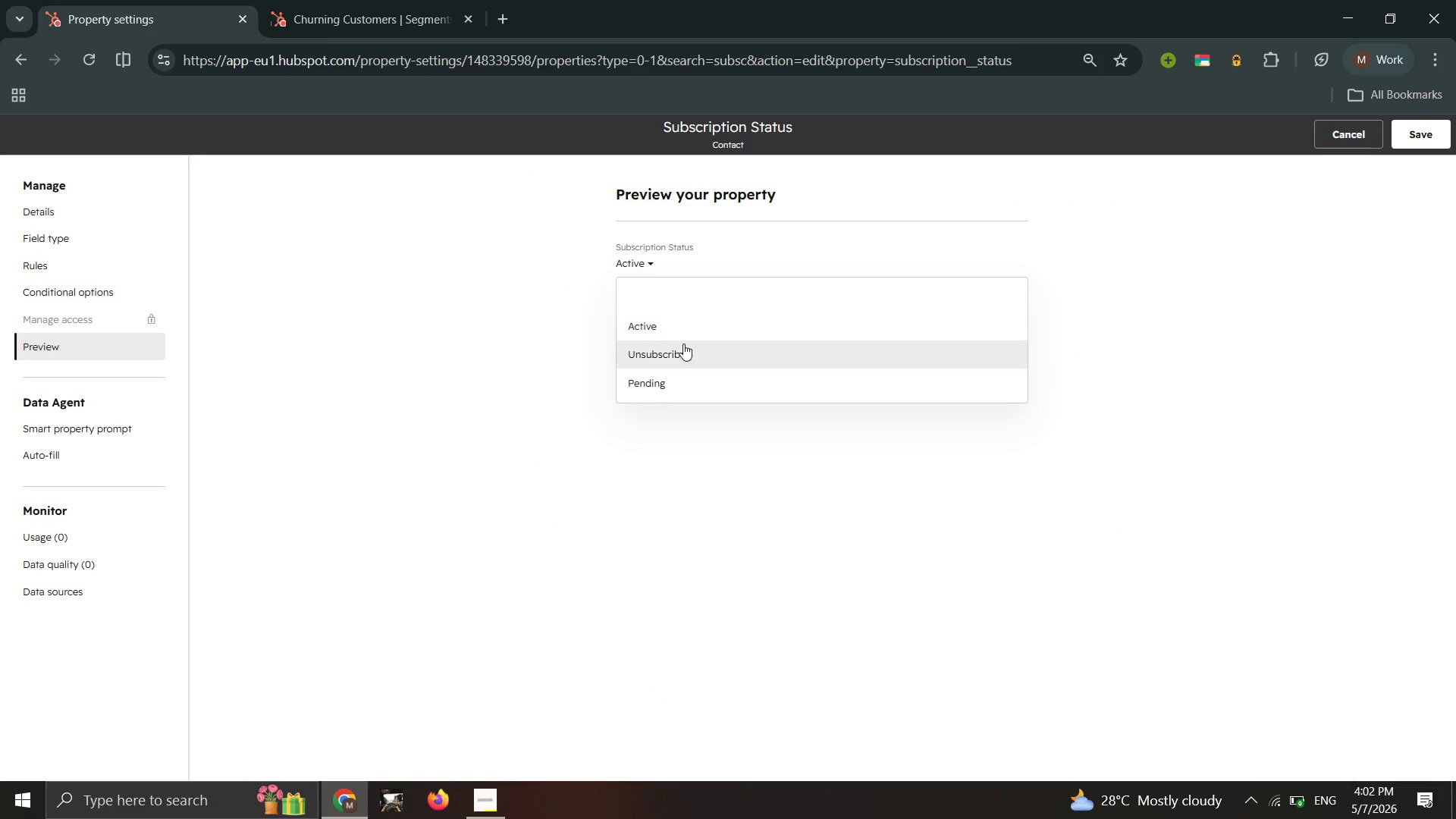 
left_click([683, 344])
 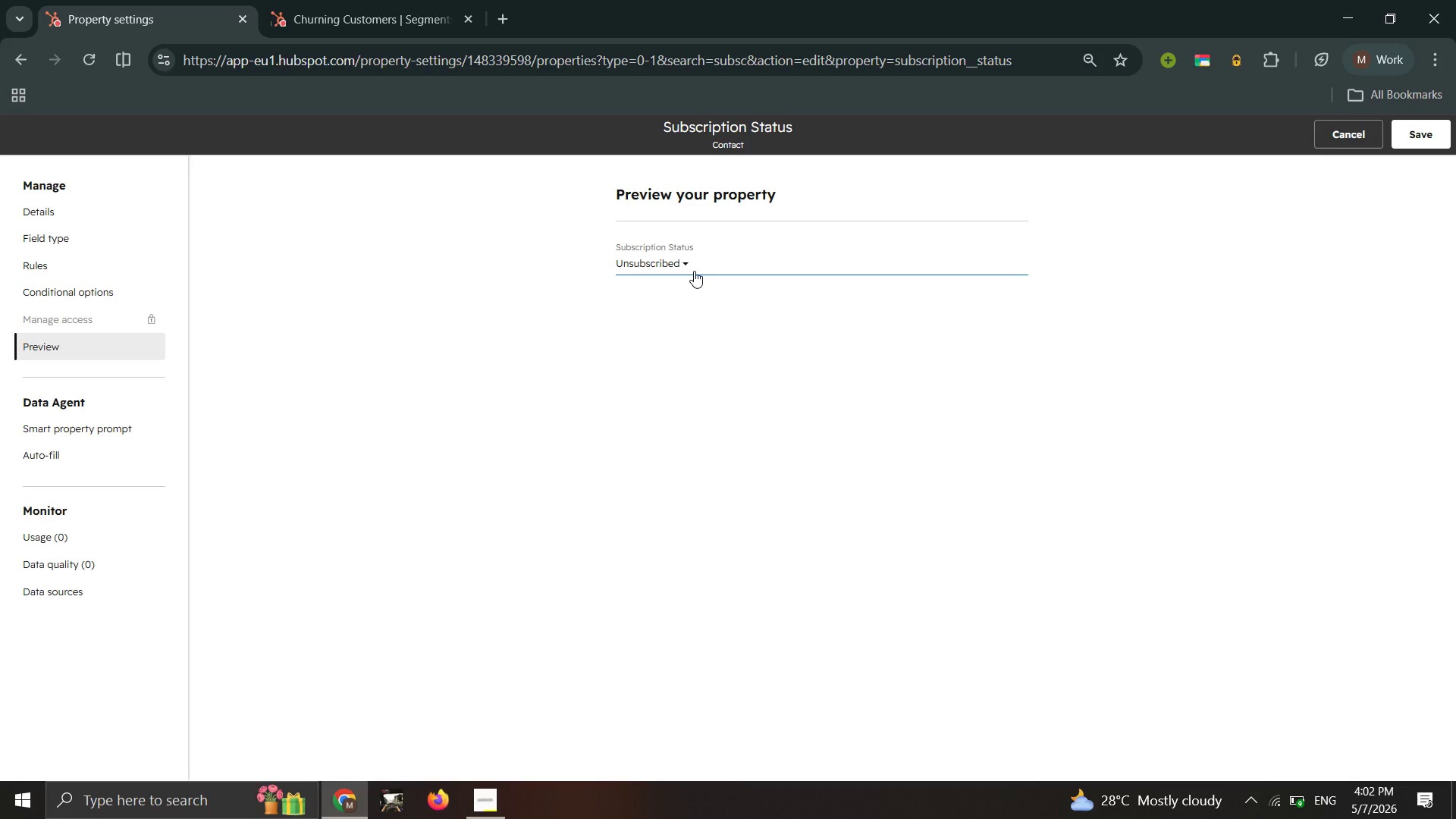 
left_click([694, 271])
 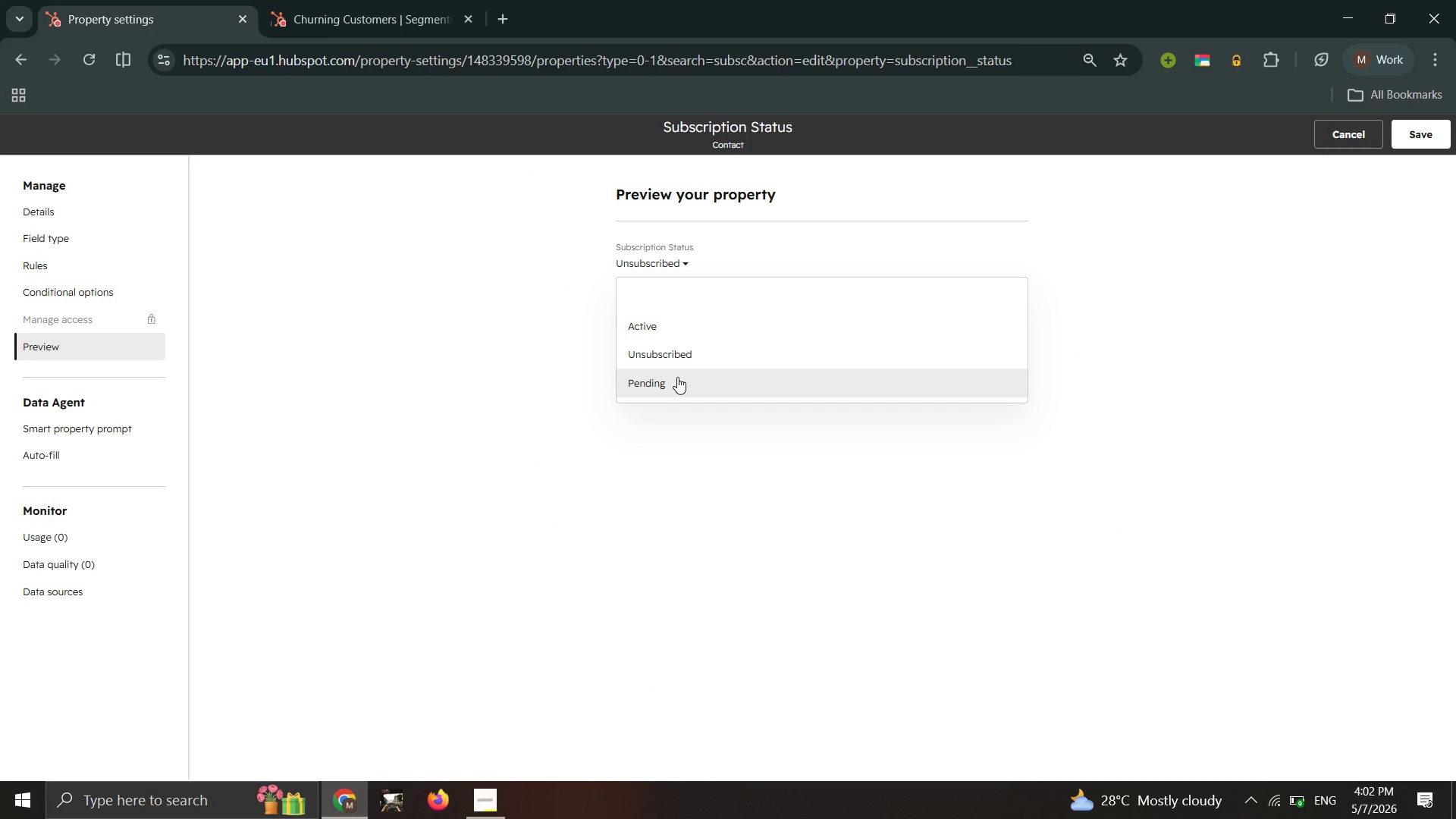 
left_click([677, 377])
 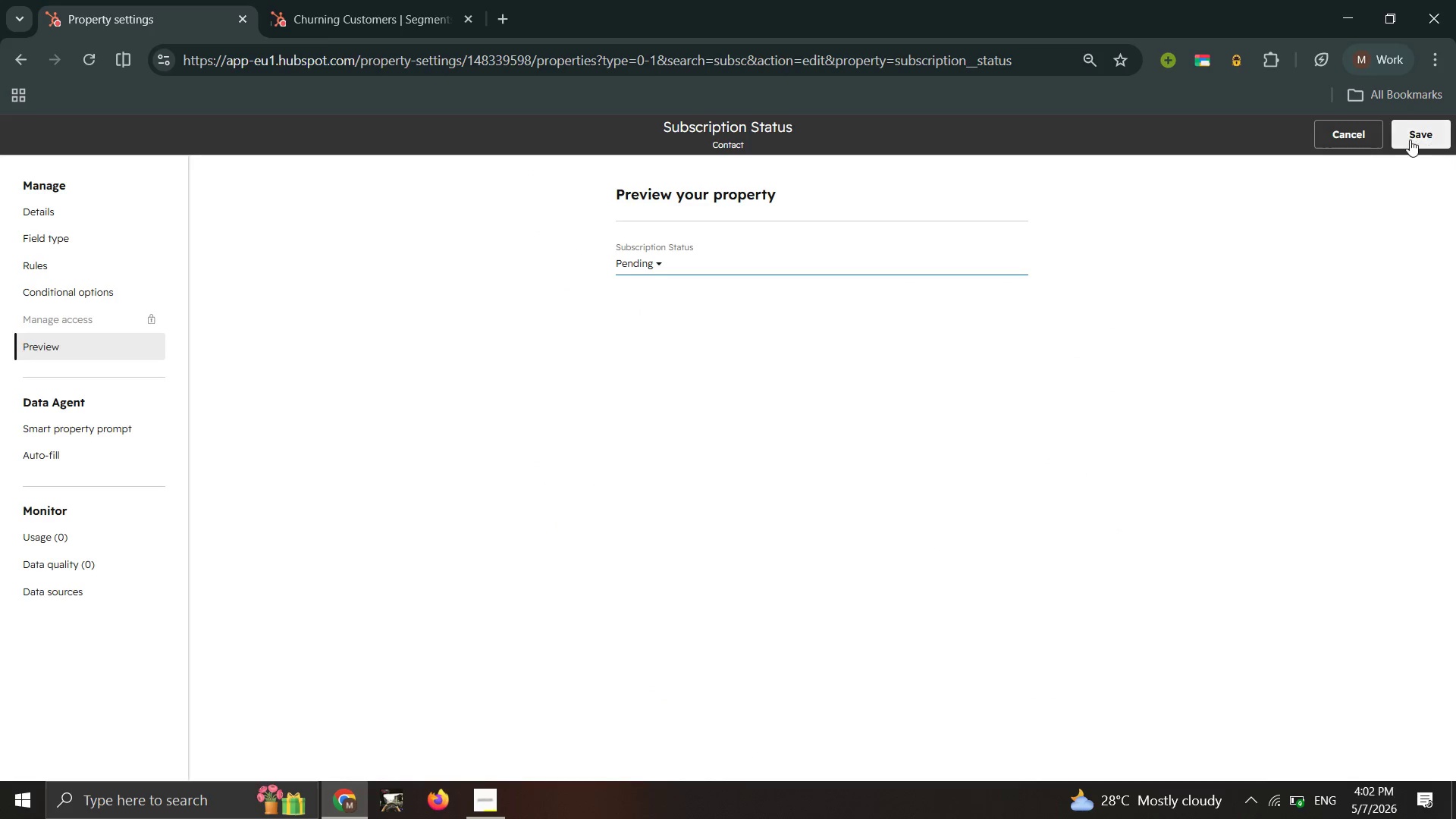 
left_click([1410, 140])
 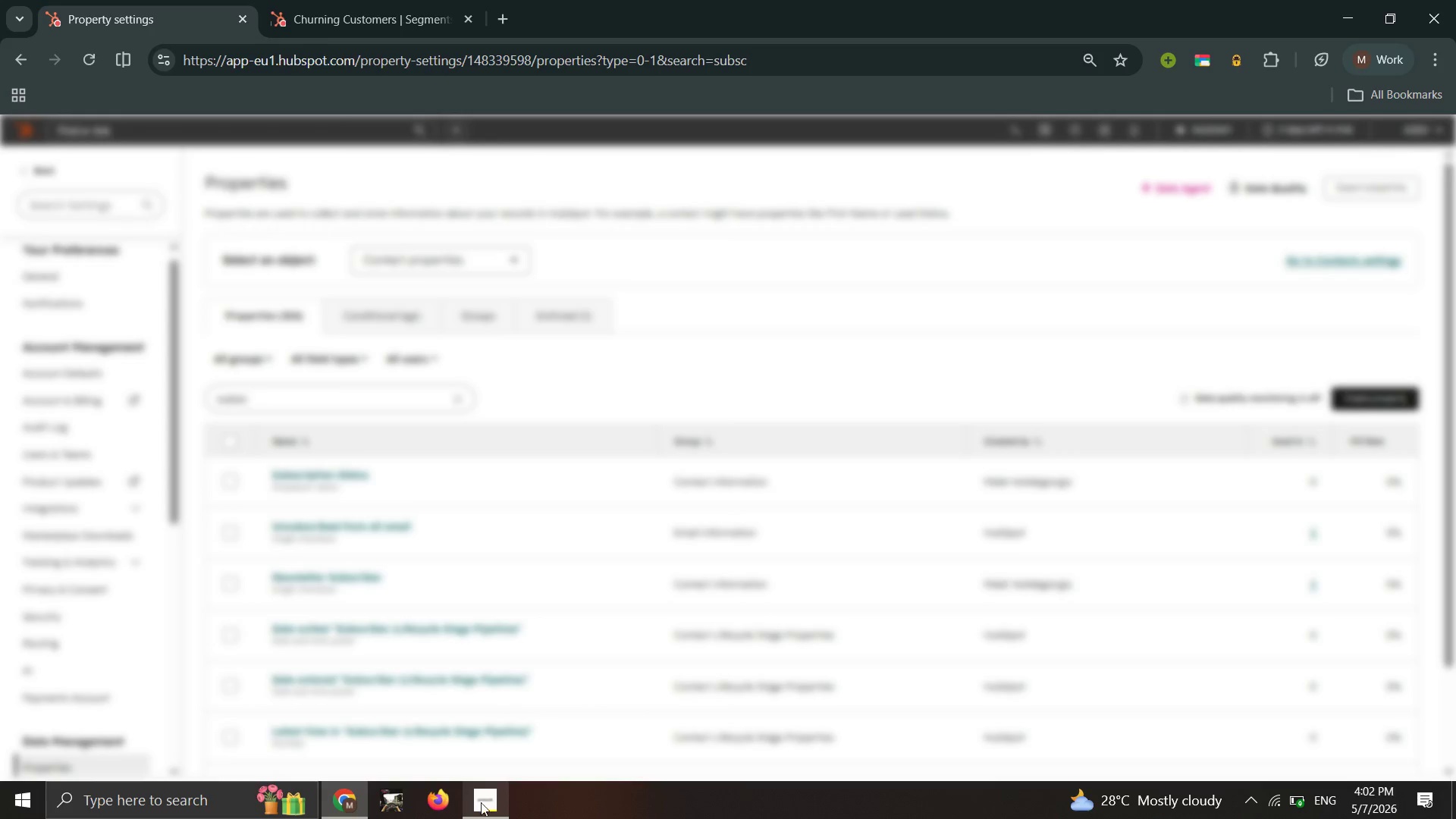 
left_click([485, 802])